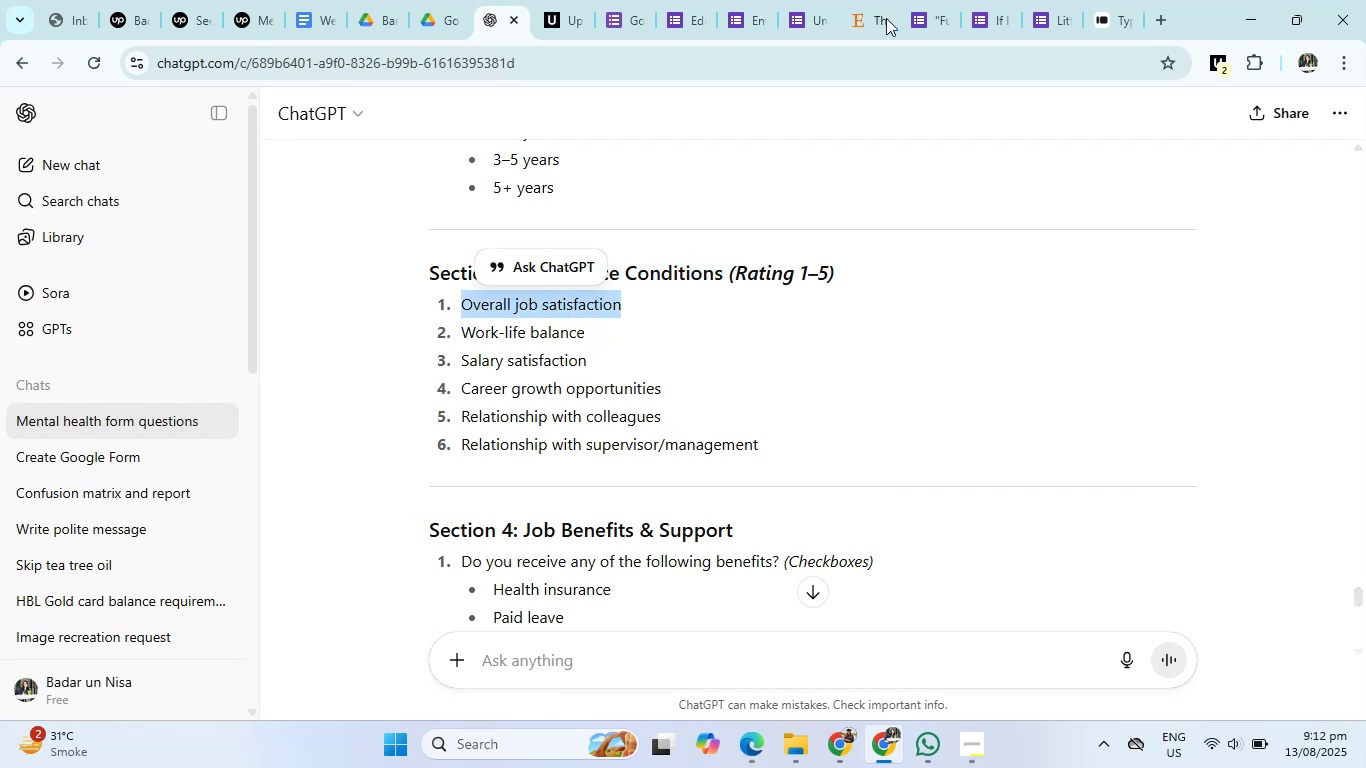 
key(Control+C)
 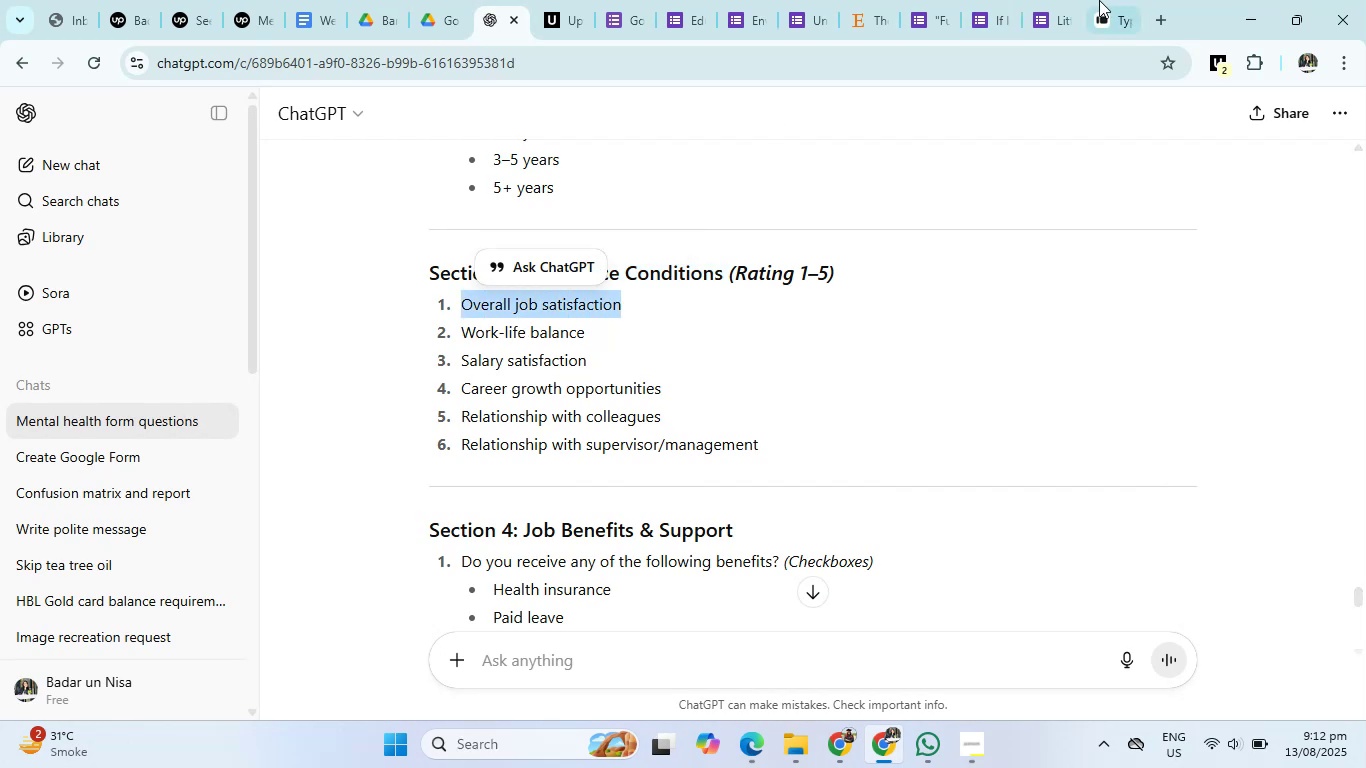 
left_click([1099, 0])
 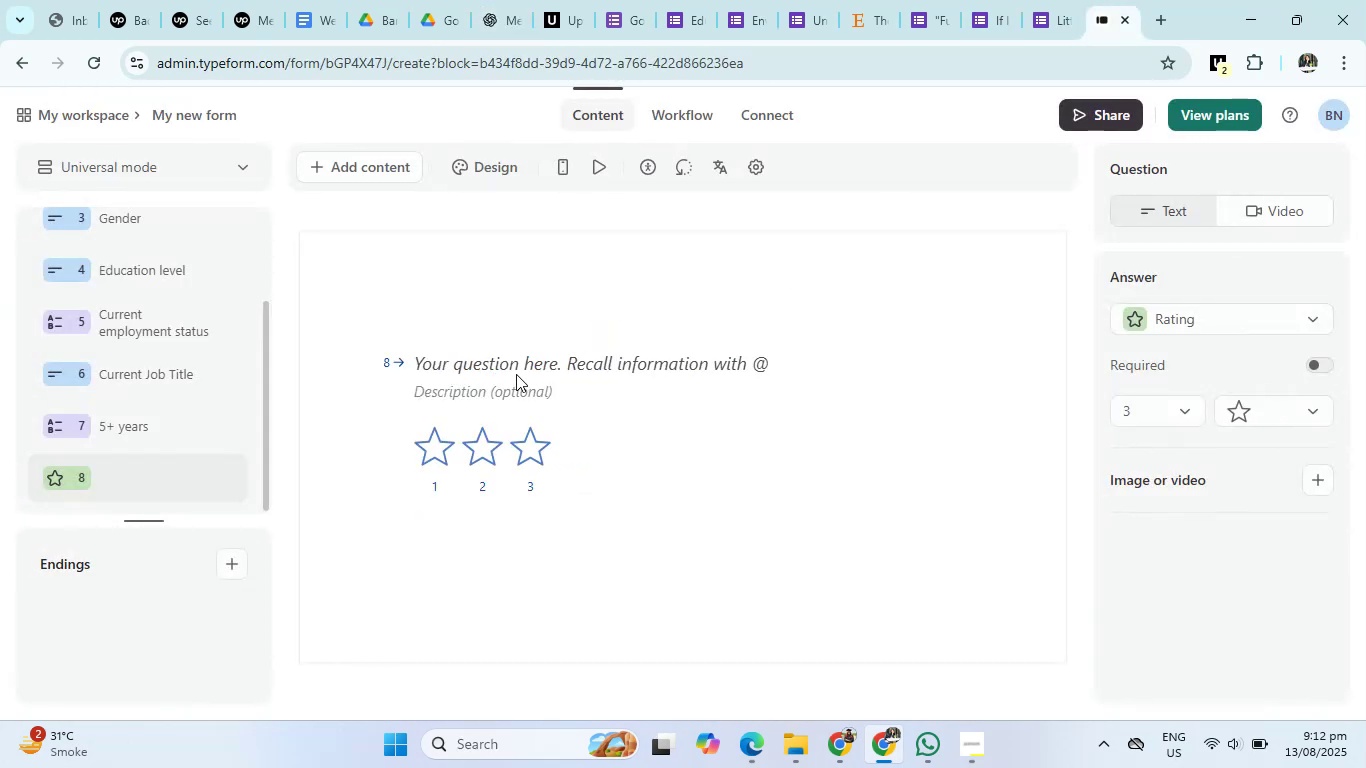 
left_click([513, 364])
 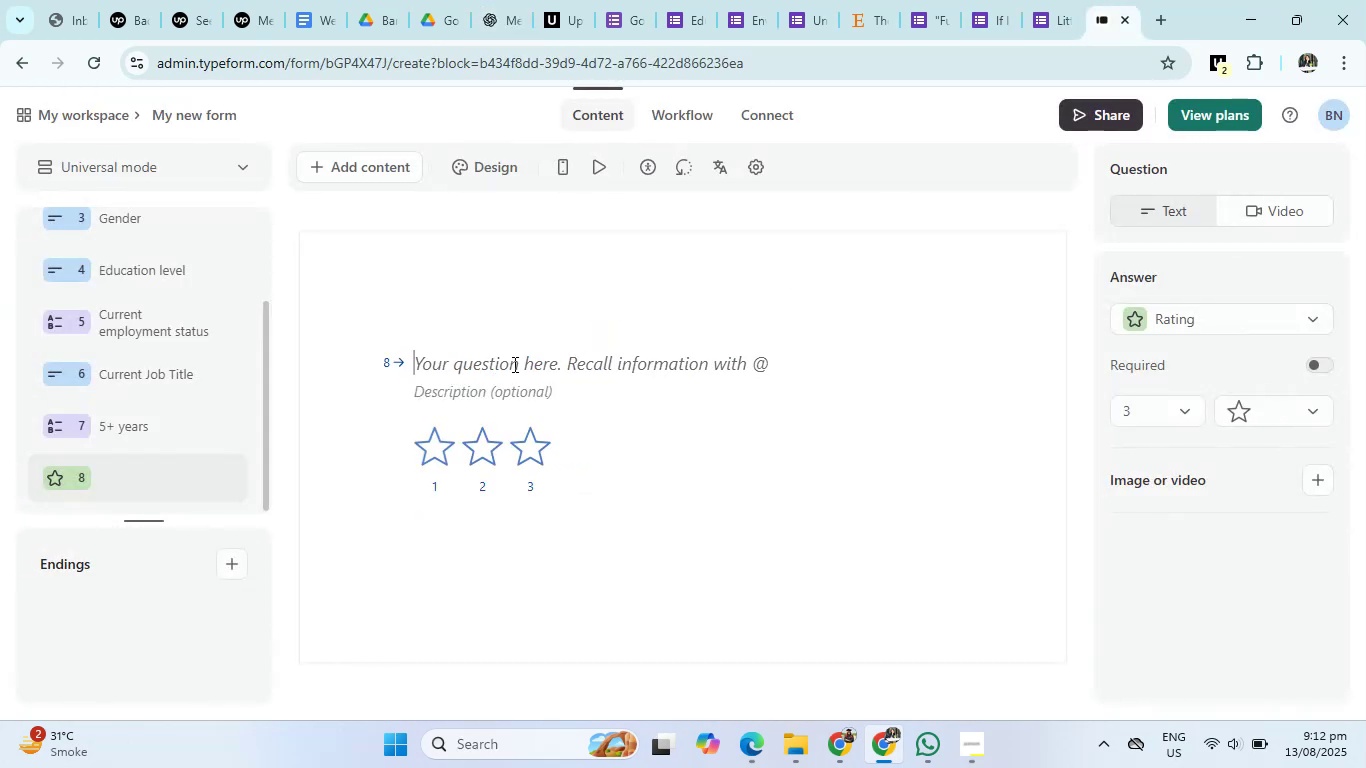 
key(Control+V)
 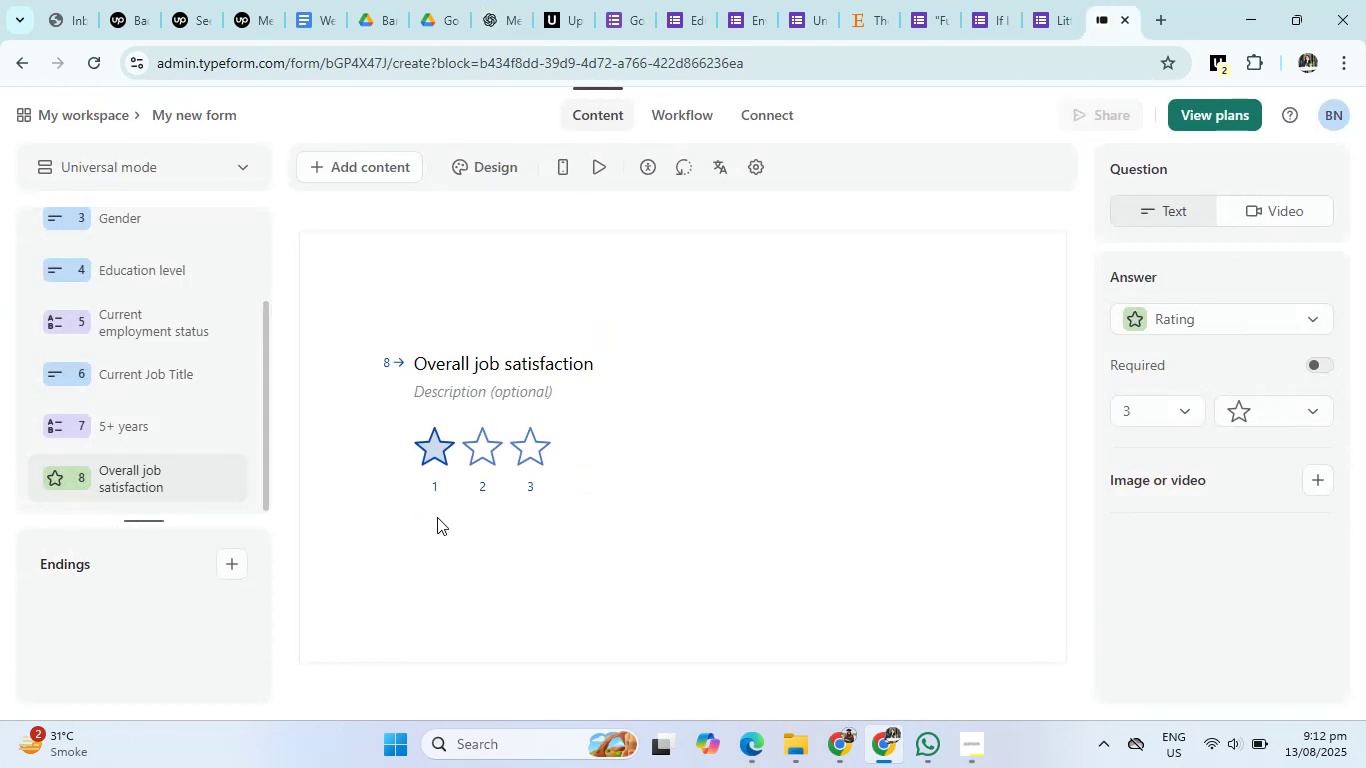 
left_click([227, 479])
 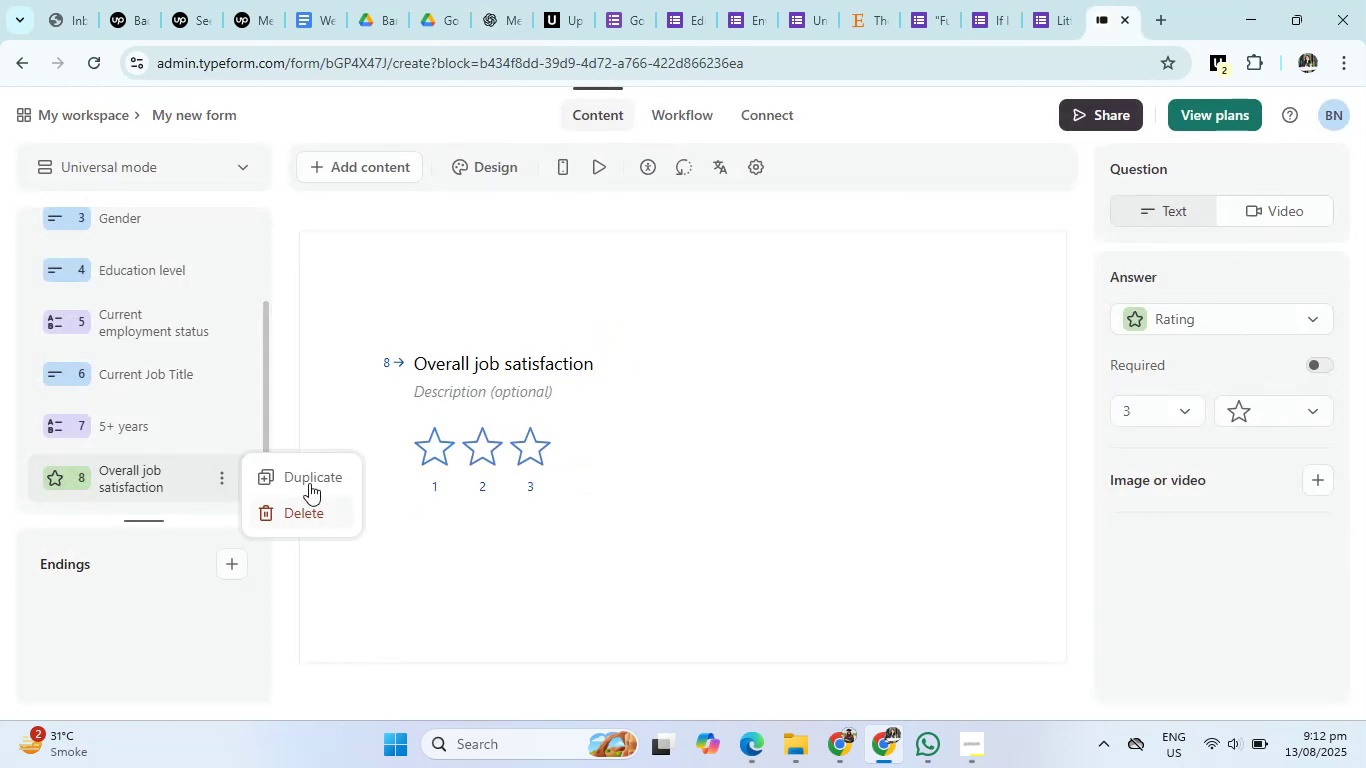 
left_click([312, 477])
 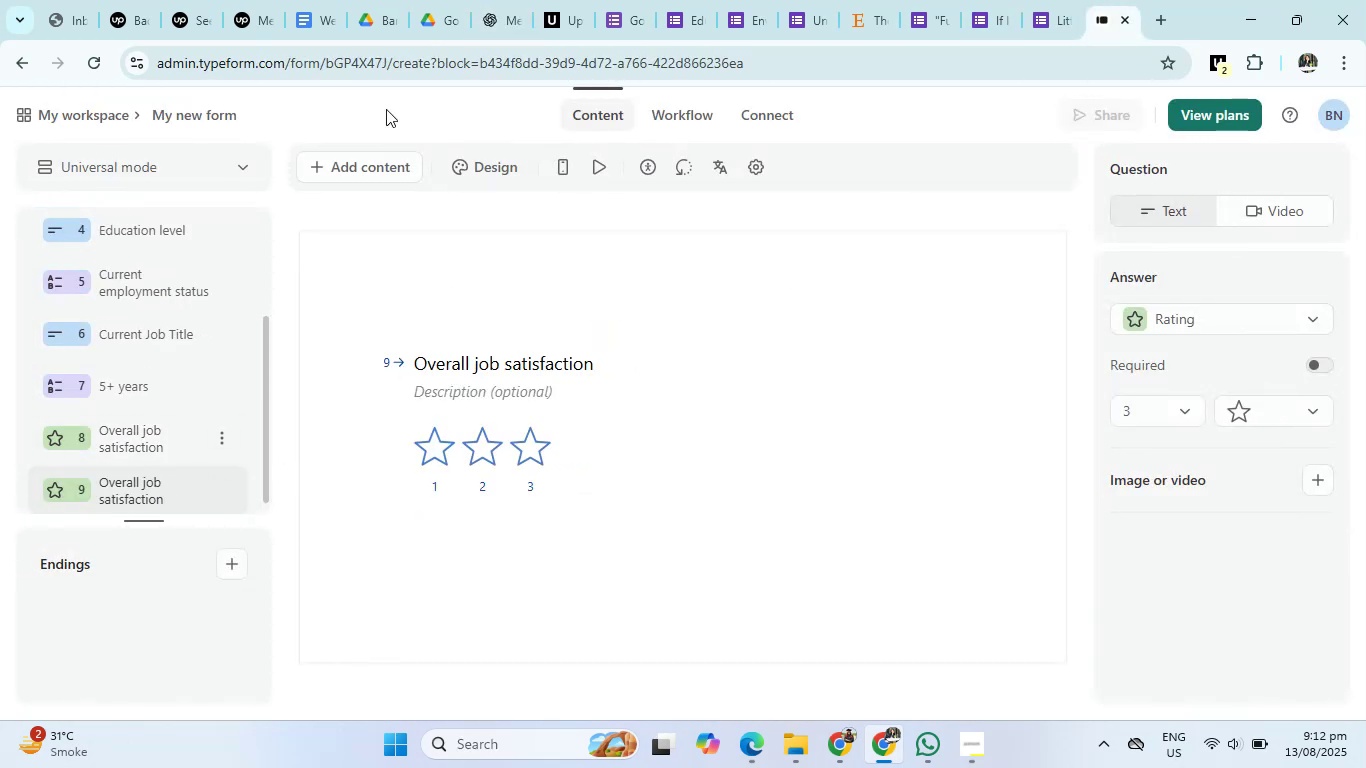 
left_click([522, 0])
 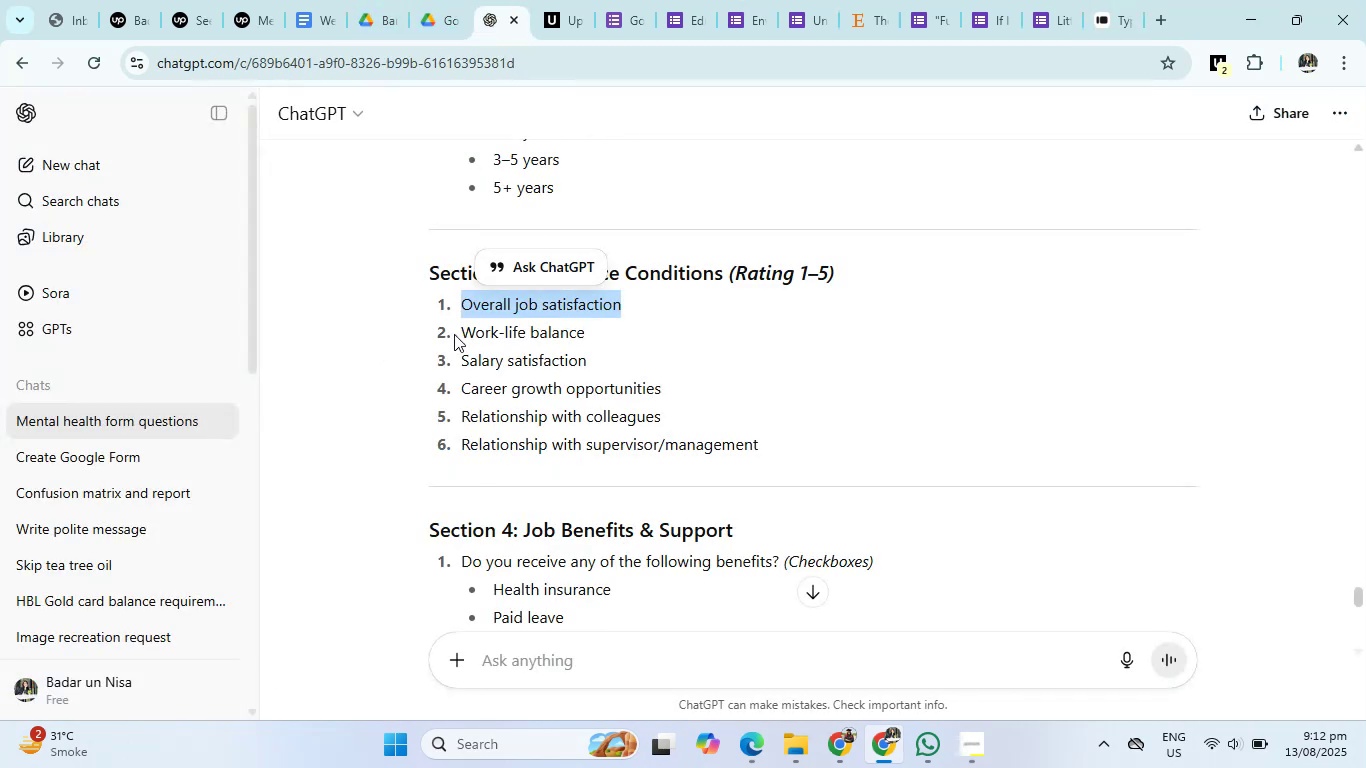 
left_click_drag(start_coordinate=[461, 331], to_coordinate=[596, 331])
 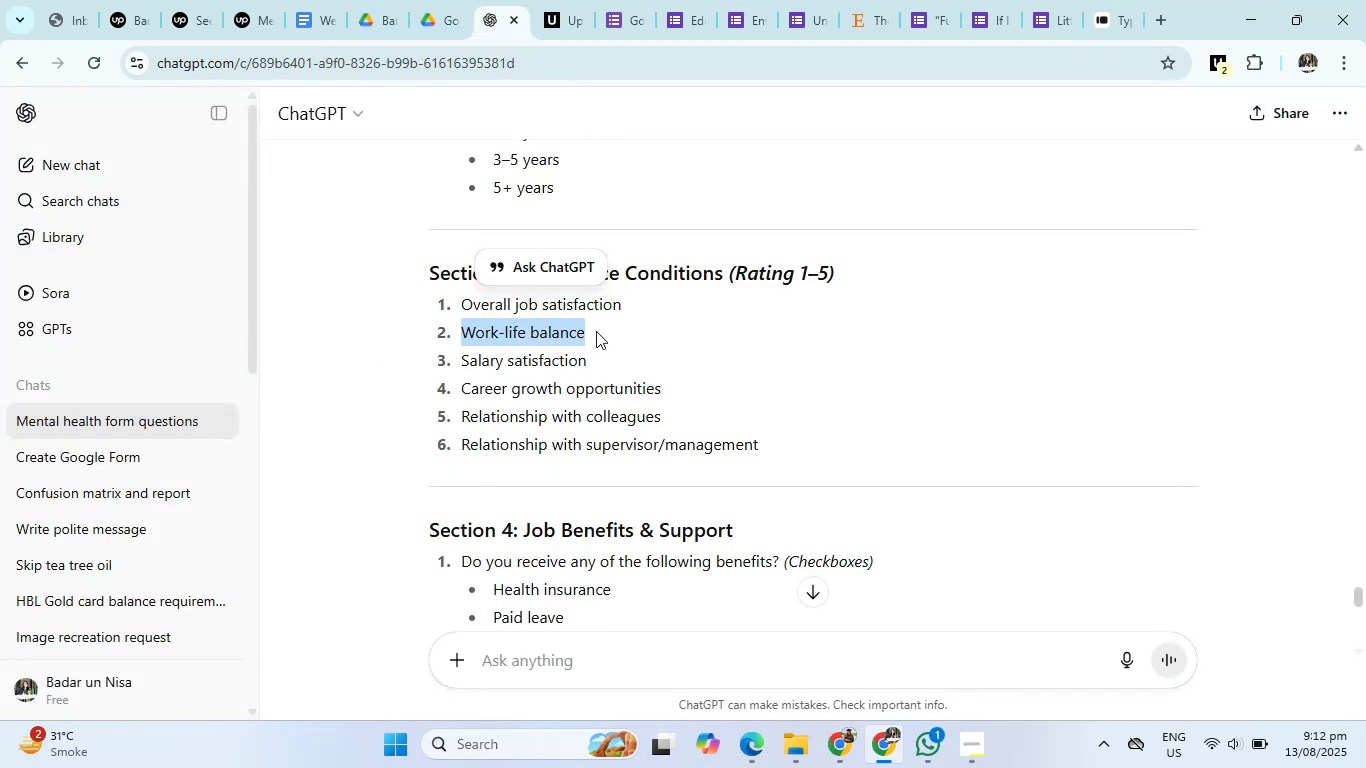 
key(Control+C)
 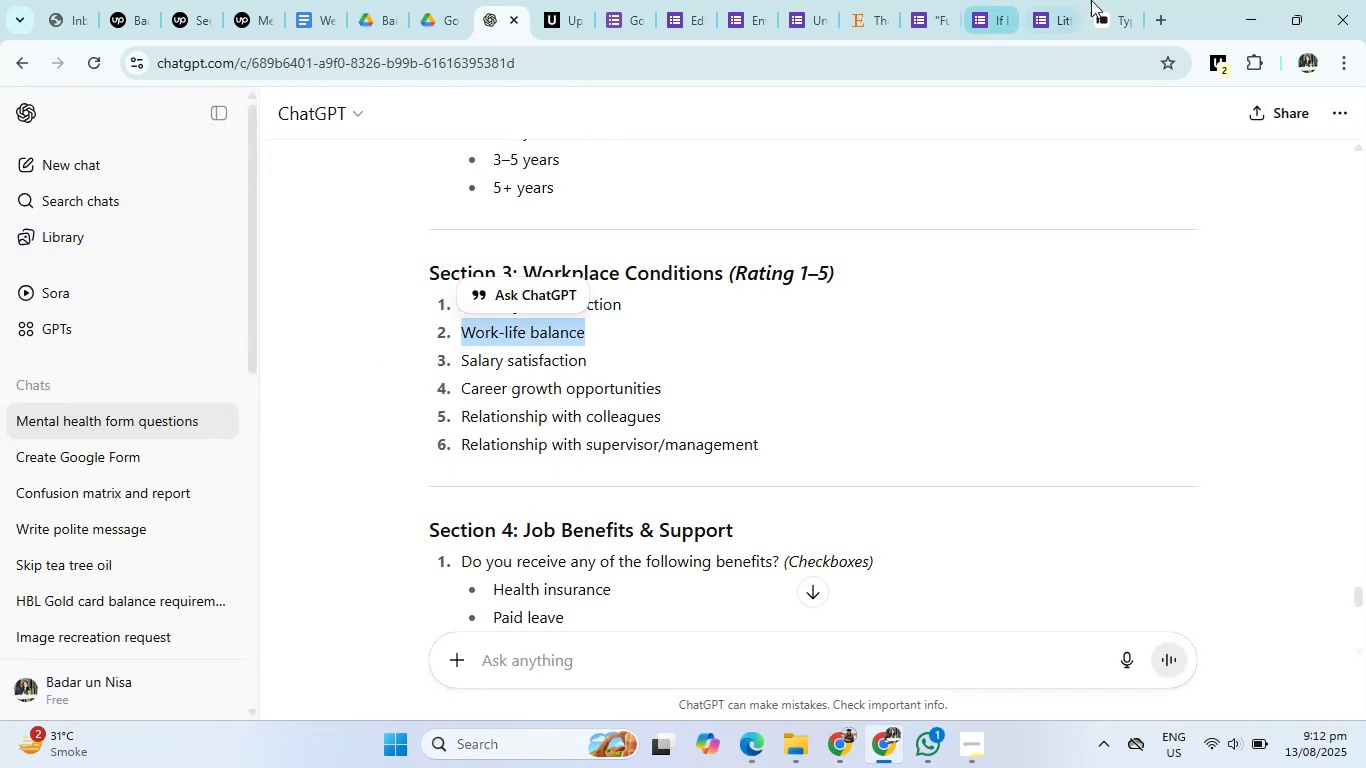 
left_click([1124, 0])
 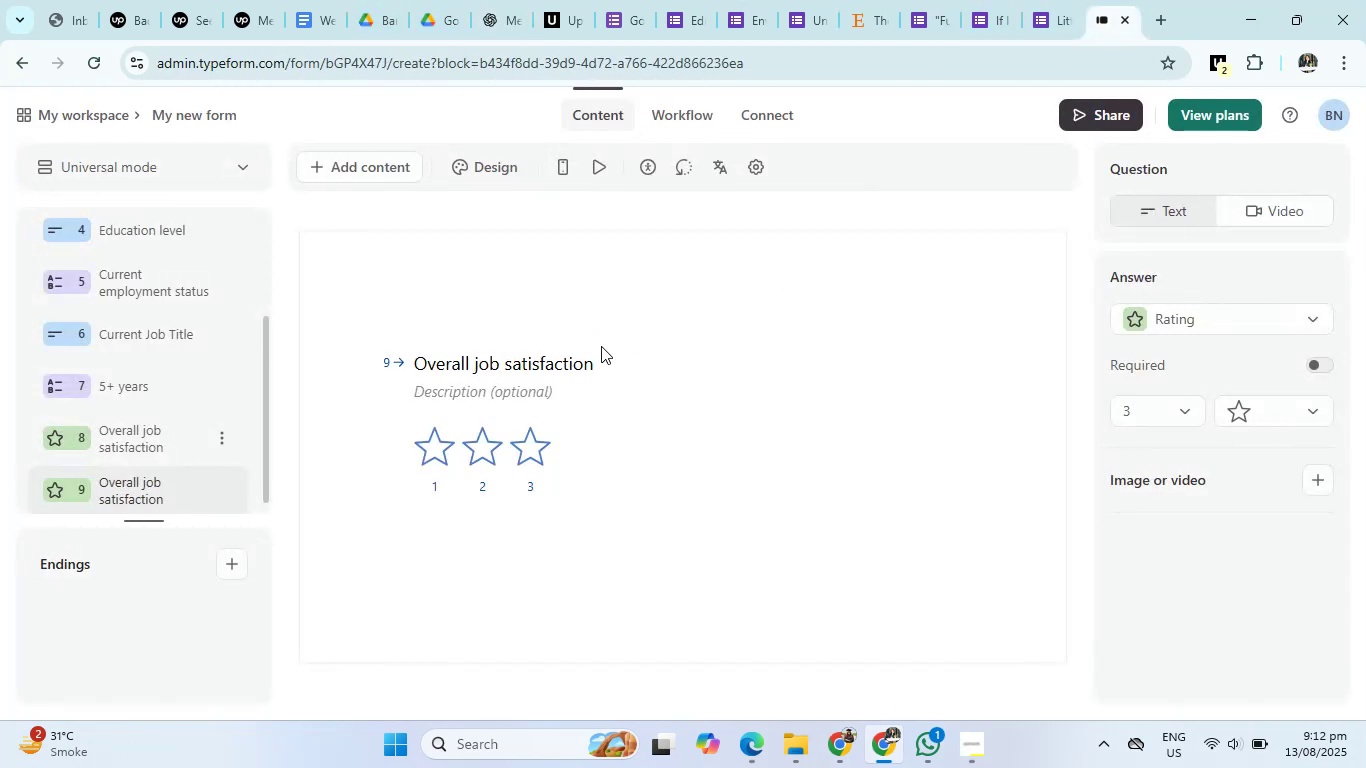 
left_click([585, 358])
 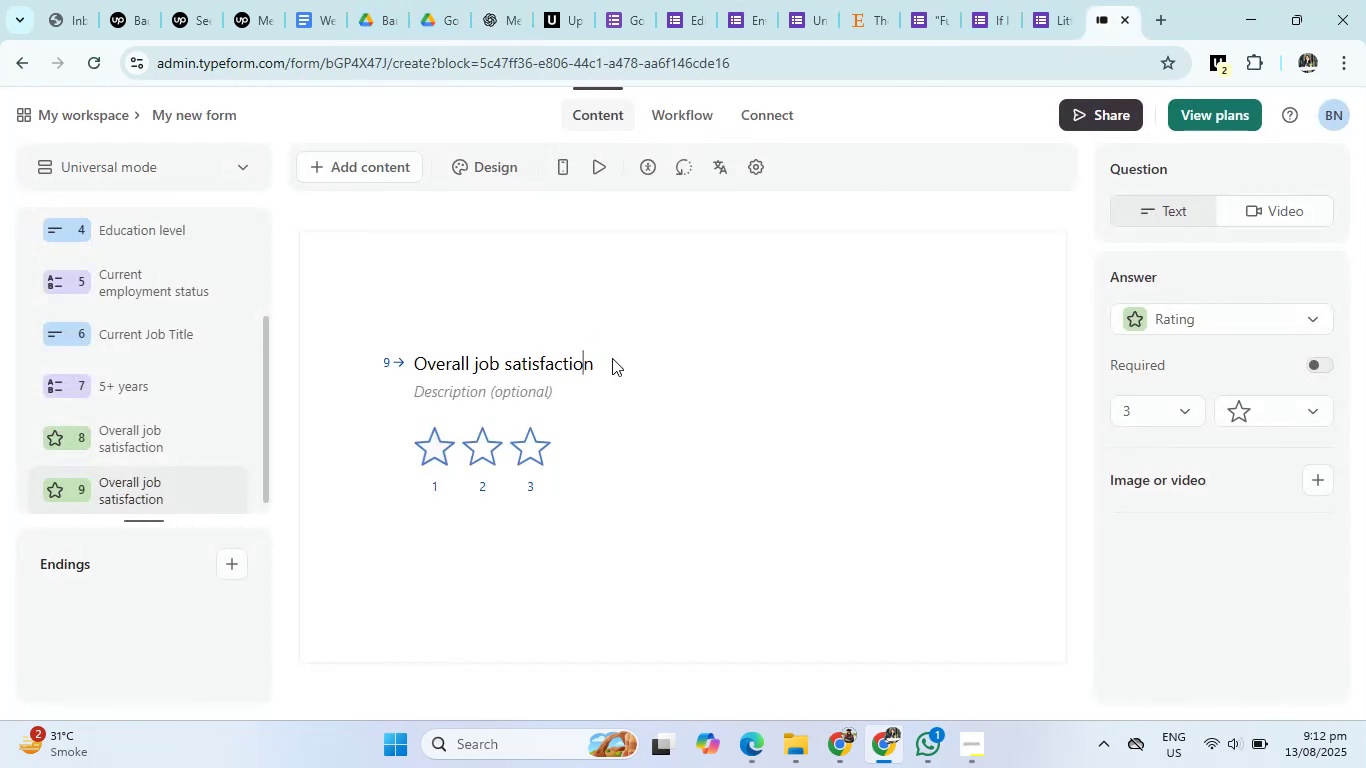 
left_click_drag(start_coordinate=[618, 358], to_coordinate=[440, 377])
 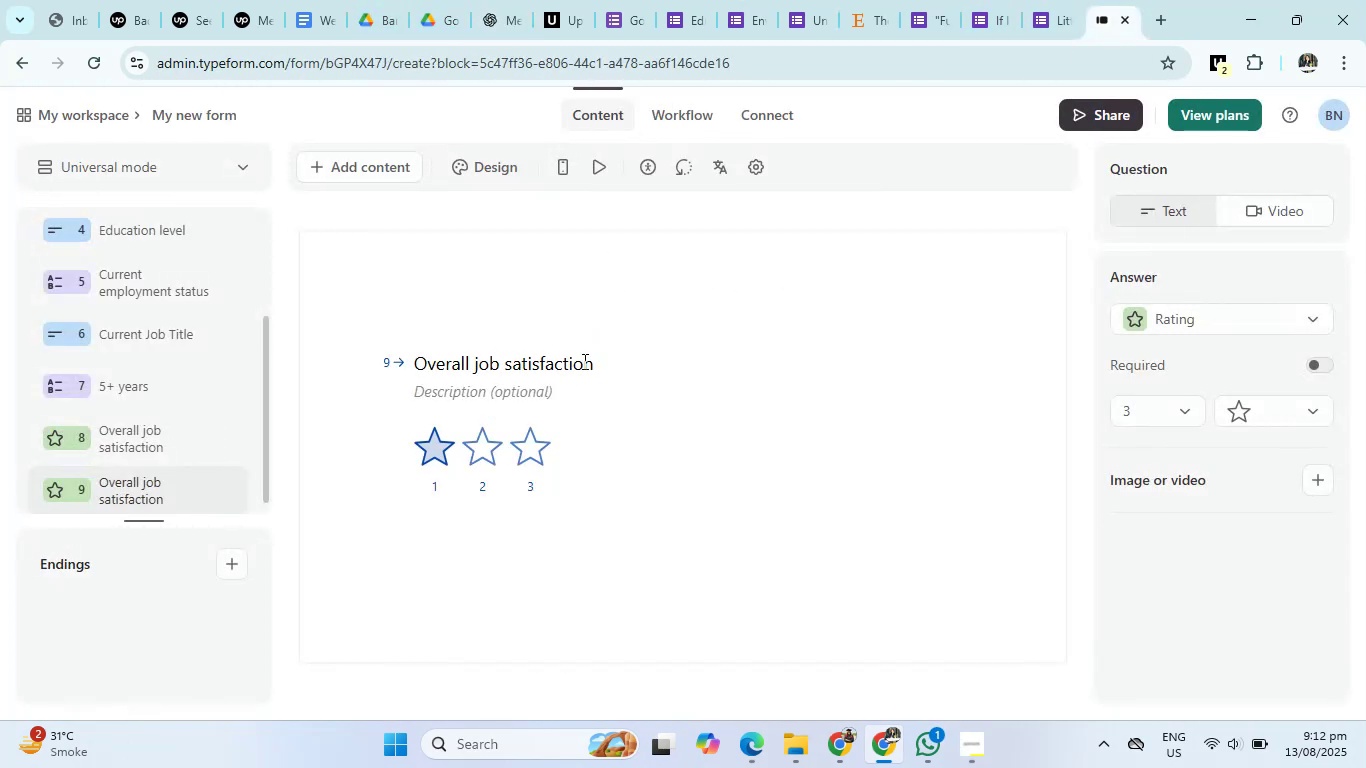 
left_click_drag(start_coordinate=[593, 362], to_coordinate=[407, 369])
 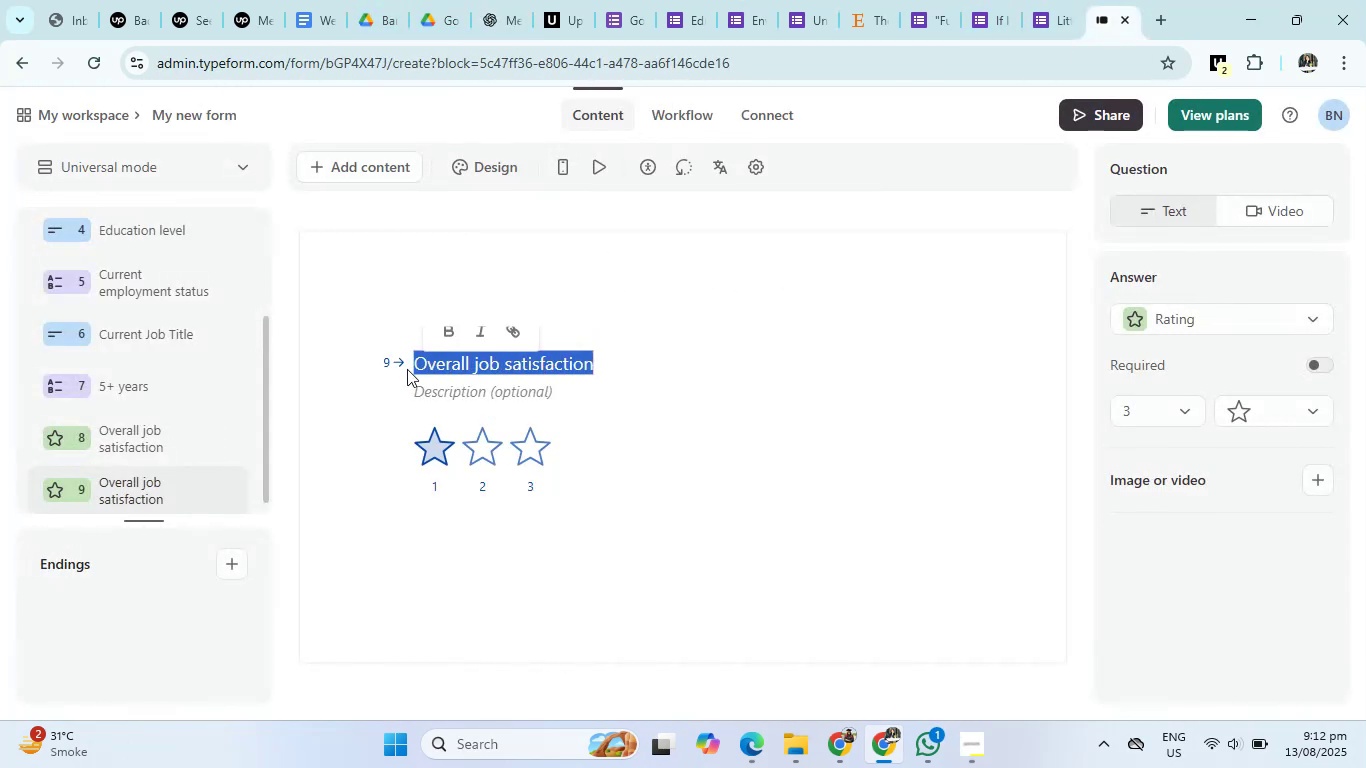 
key(Backspace)
 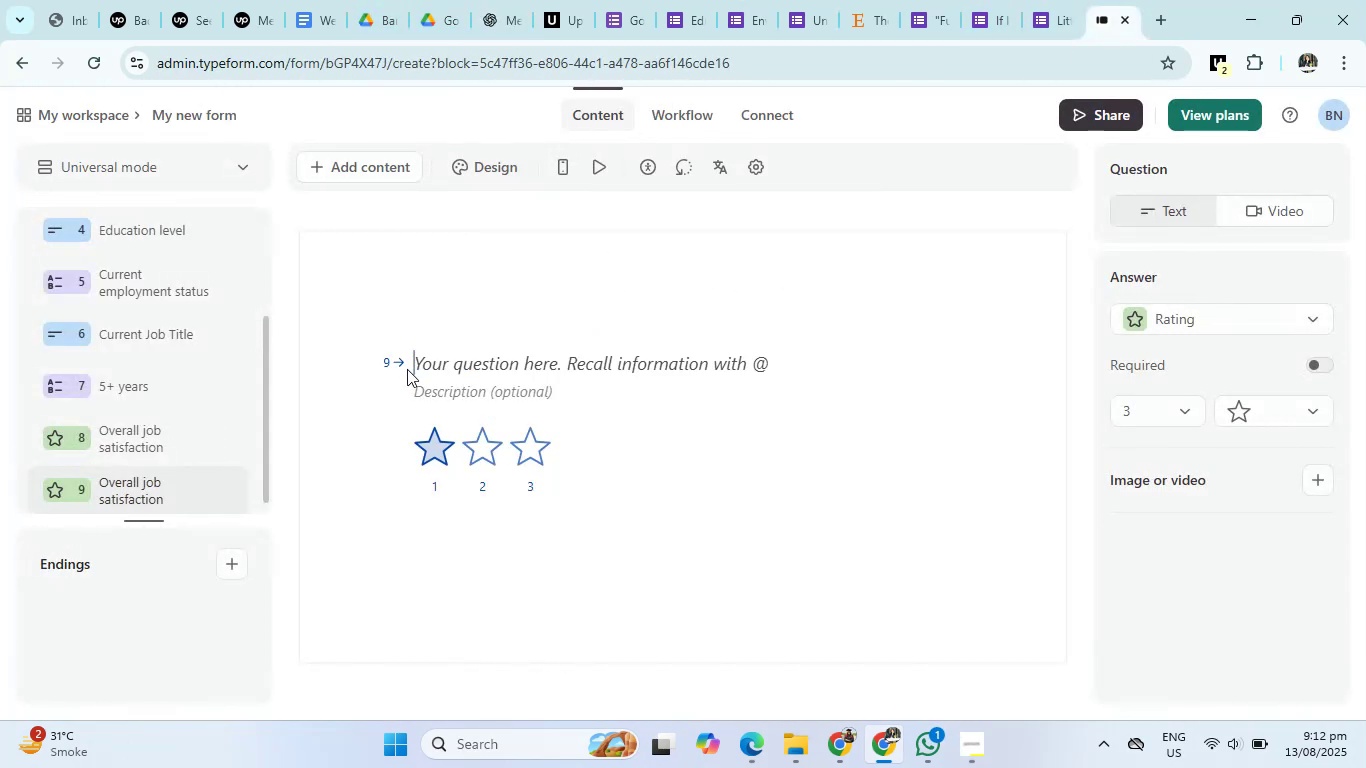 
key(Control+V)
 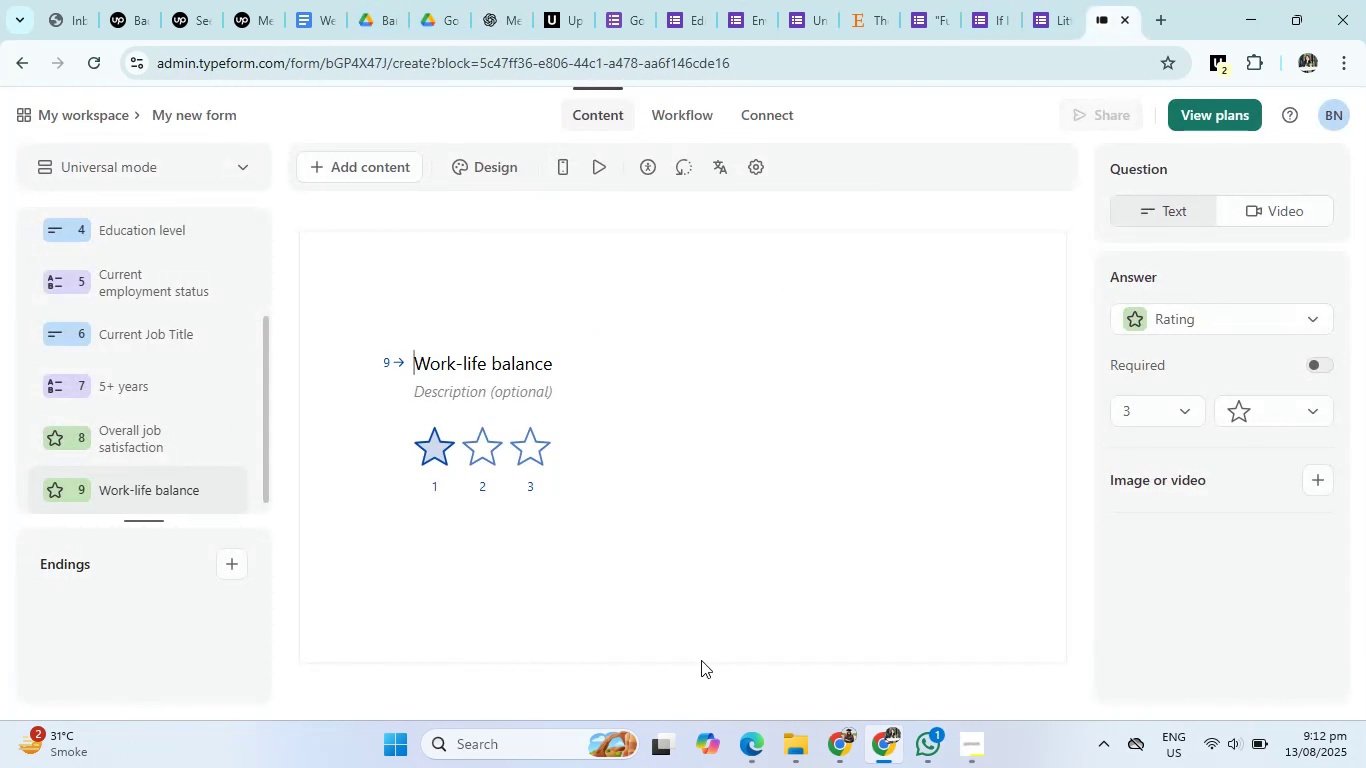 
left_click([741, 752])
 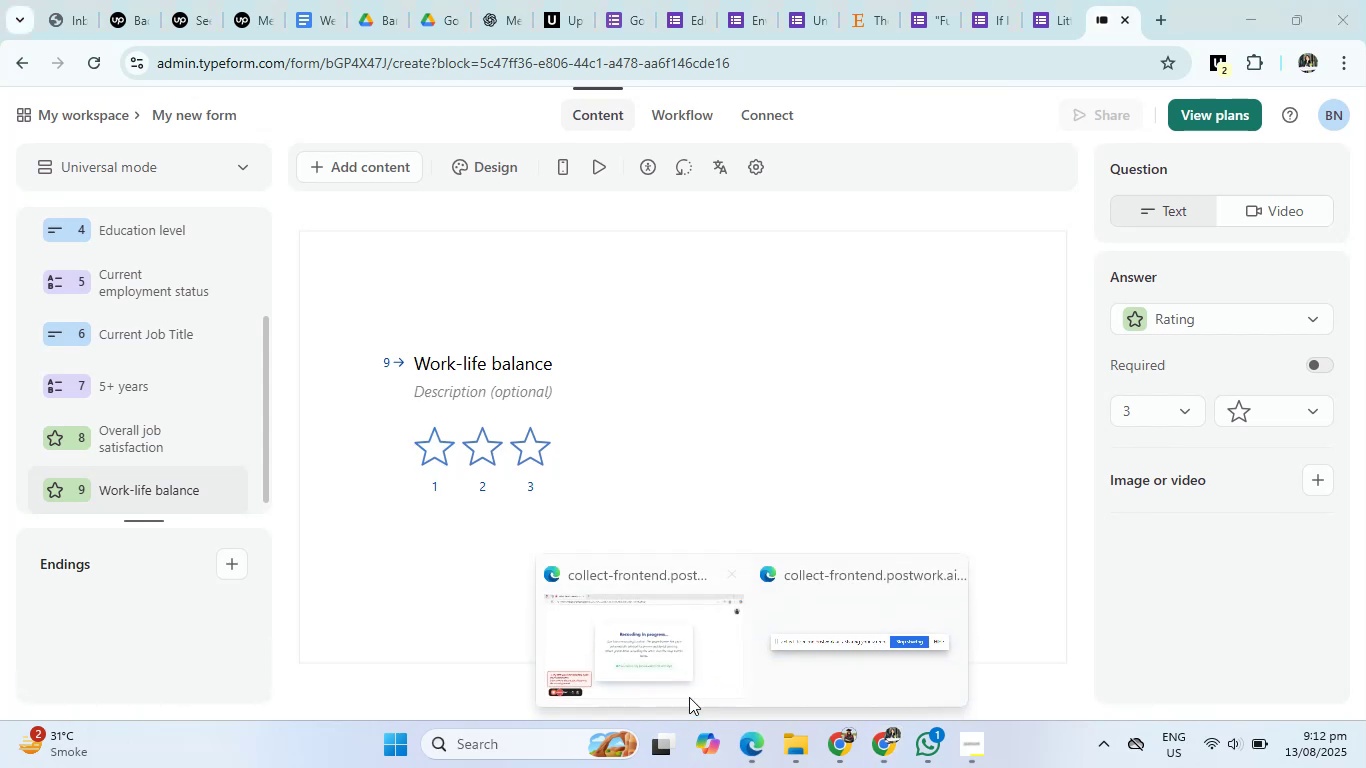 
left_click([678, 681])
 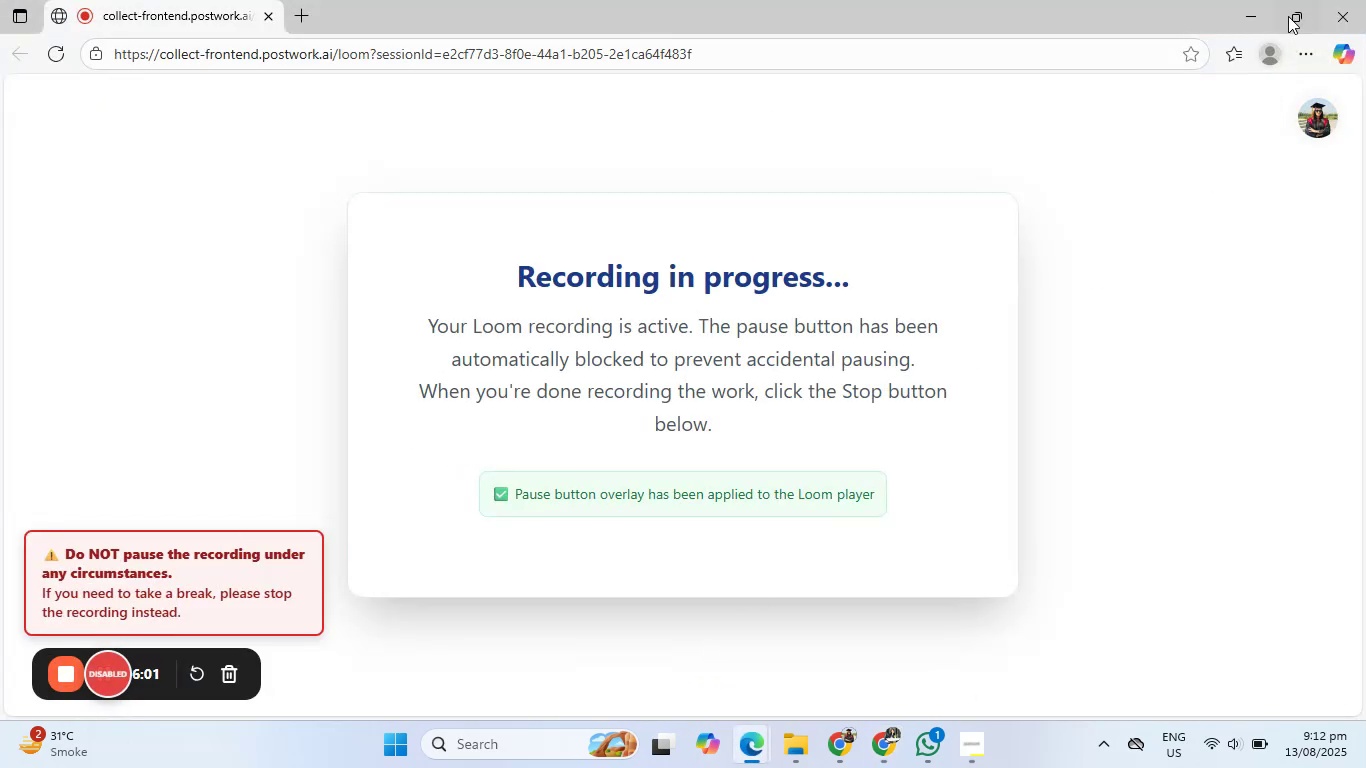 
left_click([1249, 1])
 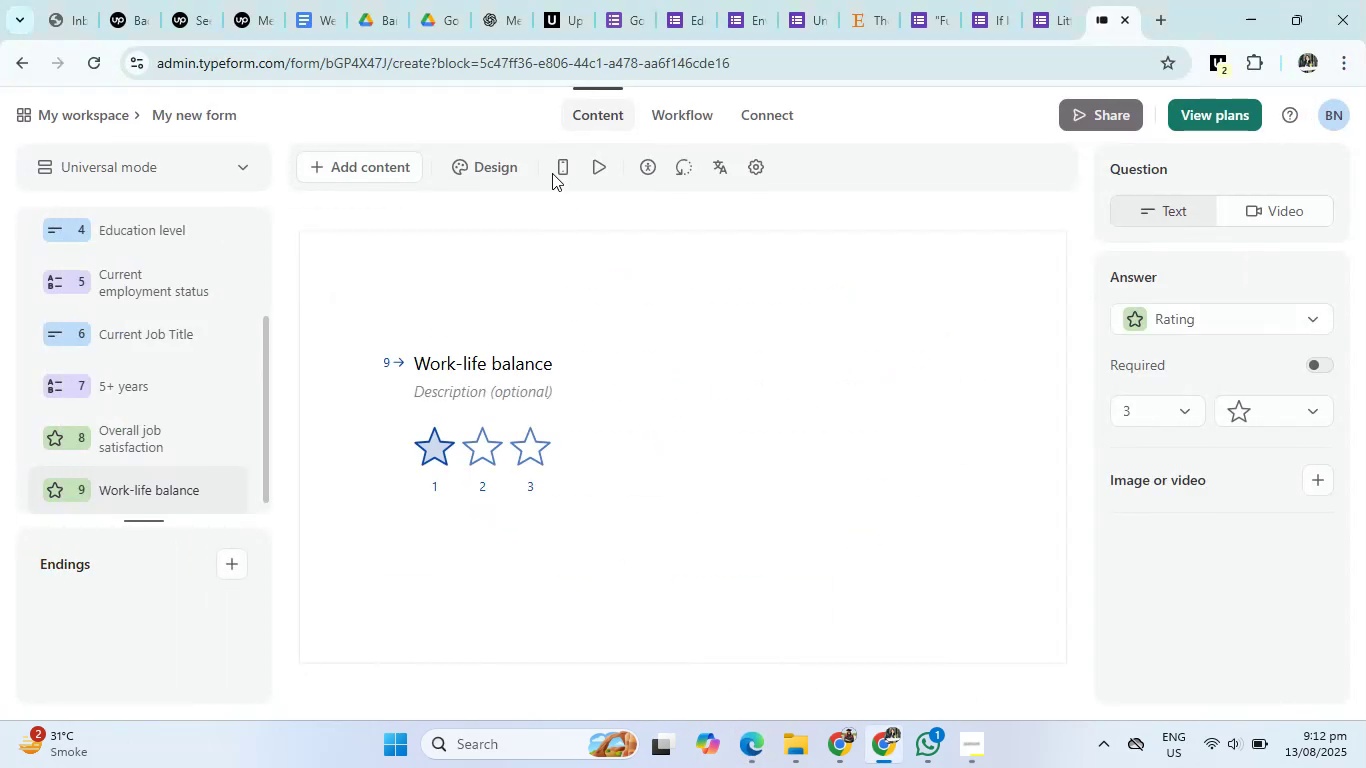 
left_click([505, 0])
 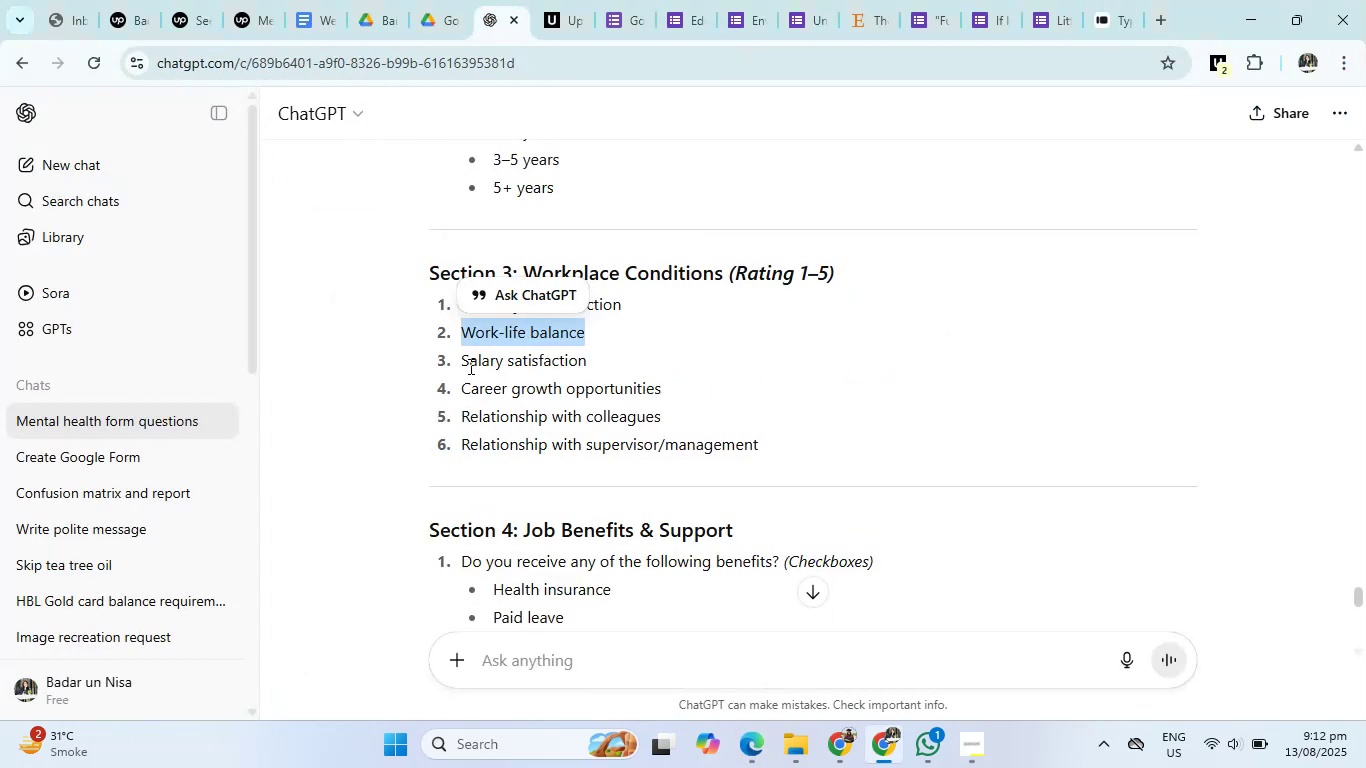 
left_click_drag(start_coordinate=[464, 361], to_coordinate=[594, 361])
 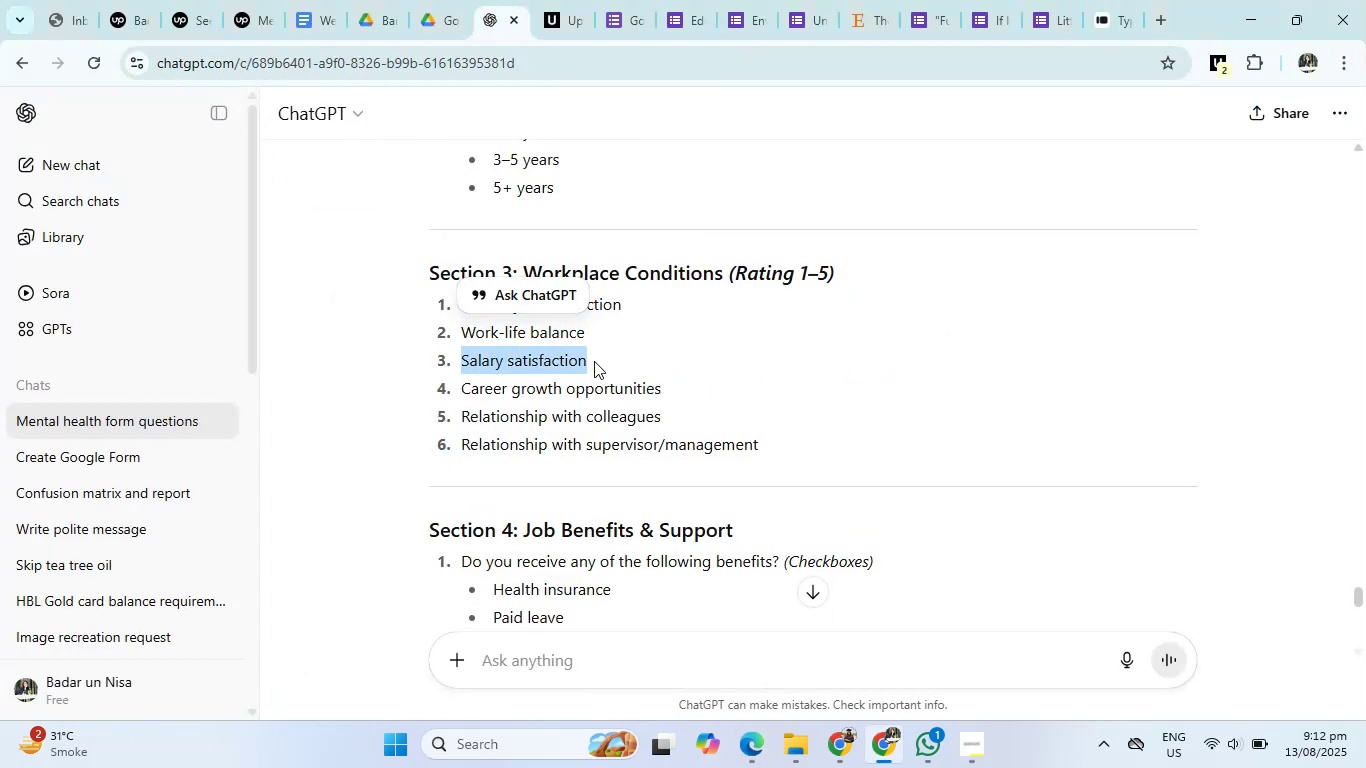 
key(Control+C)
 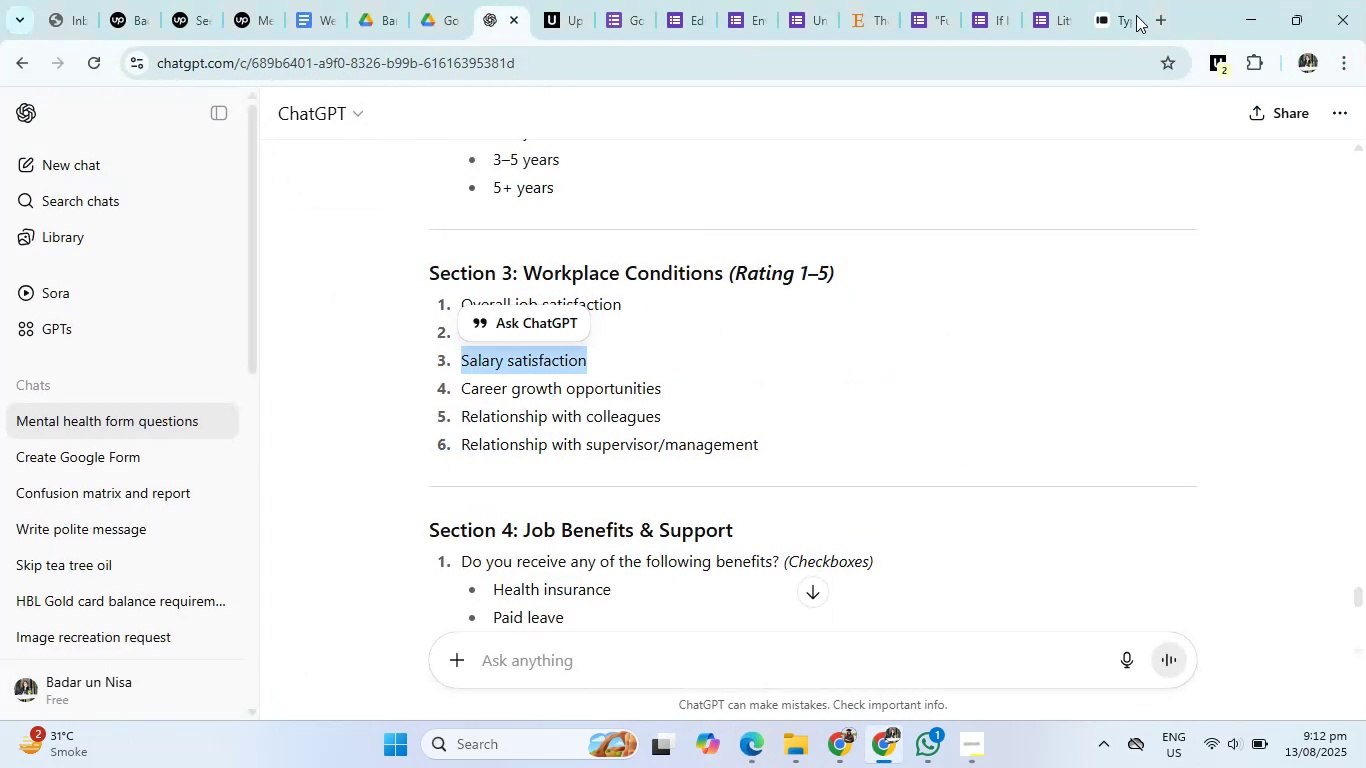 
left_click([1094, 0])
 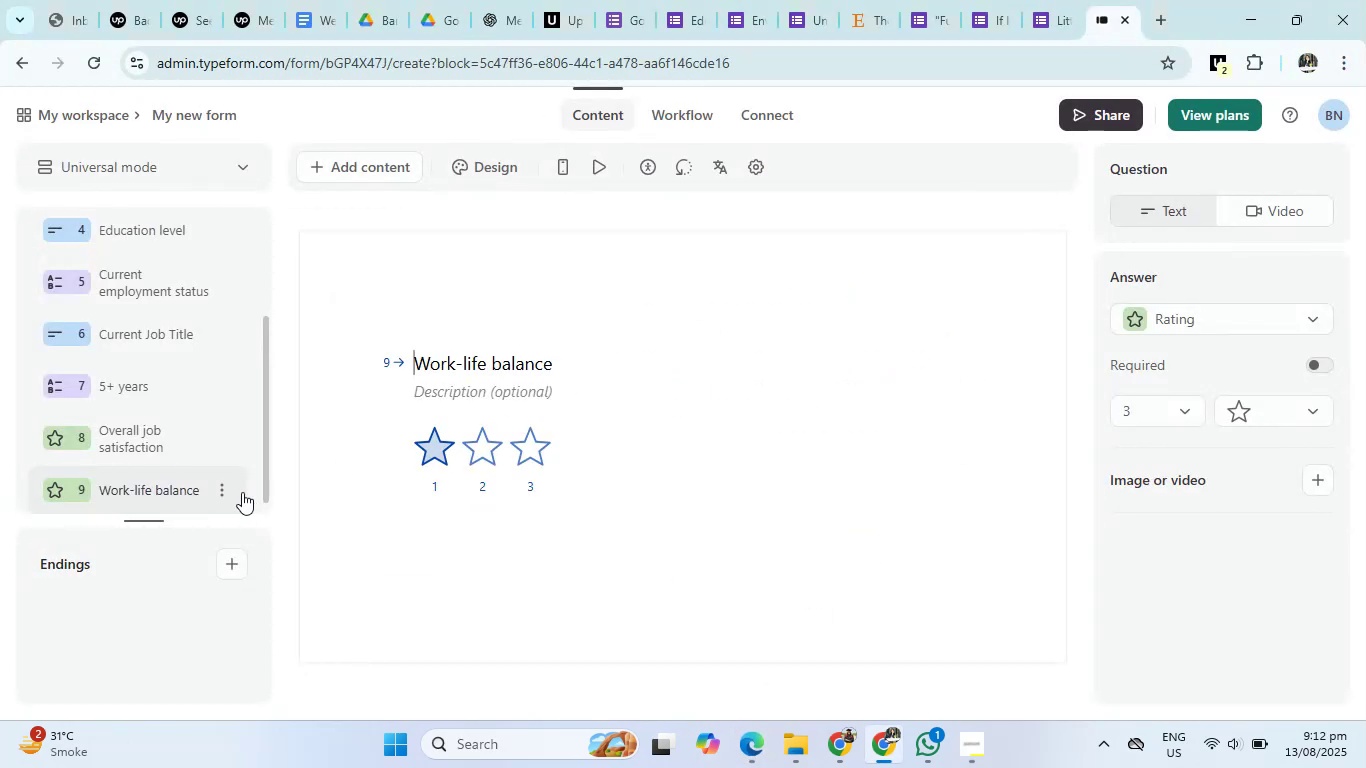 
left_click([240, 492])
 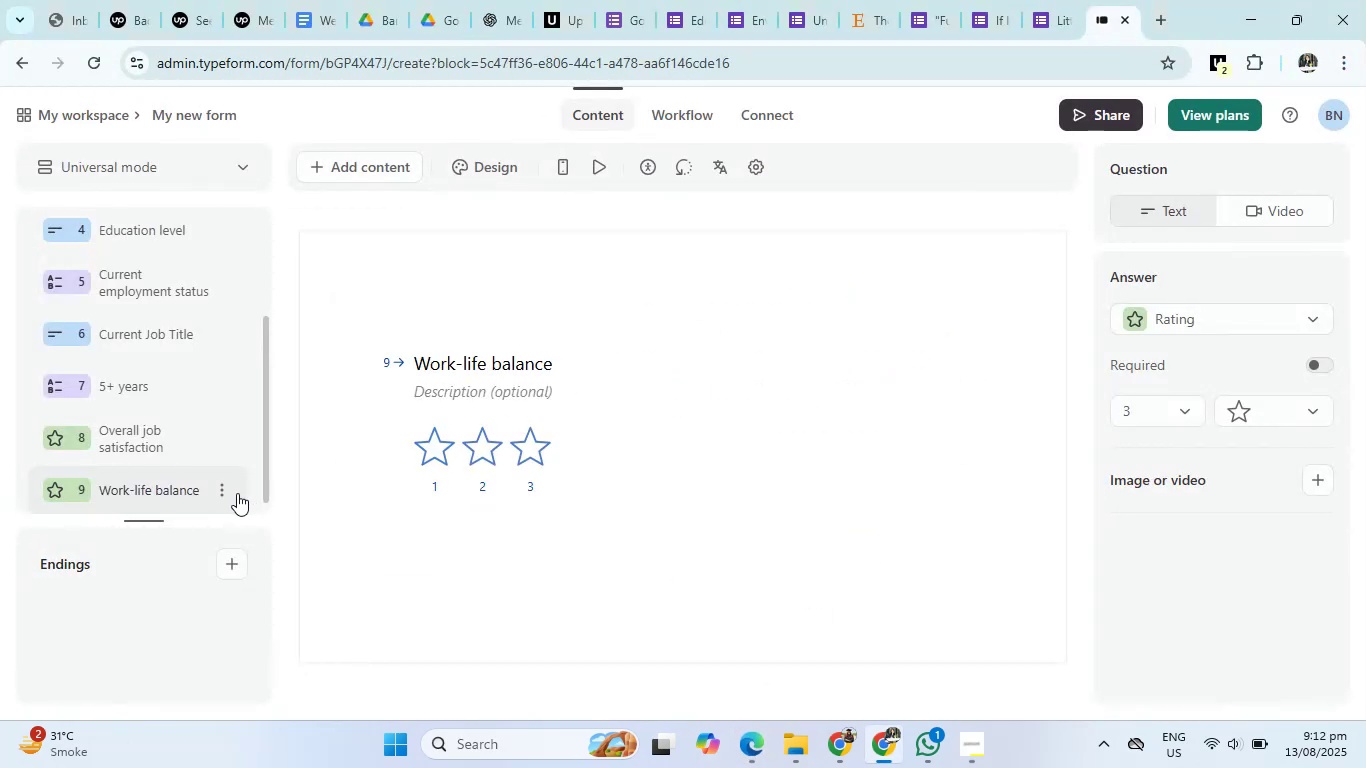 
left_click([229, 495])
 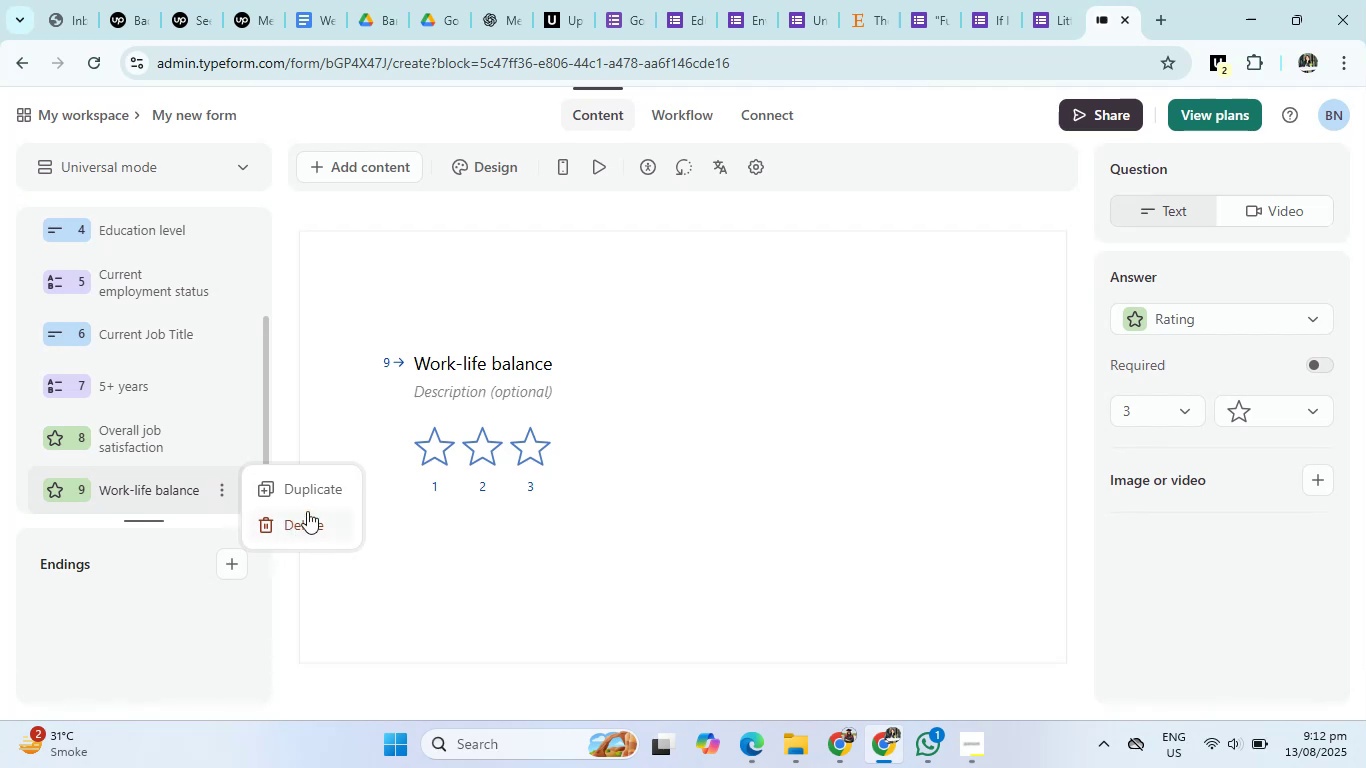 
left_click([310, 479])
 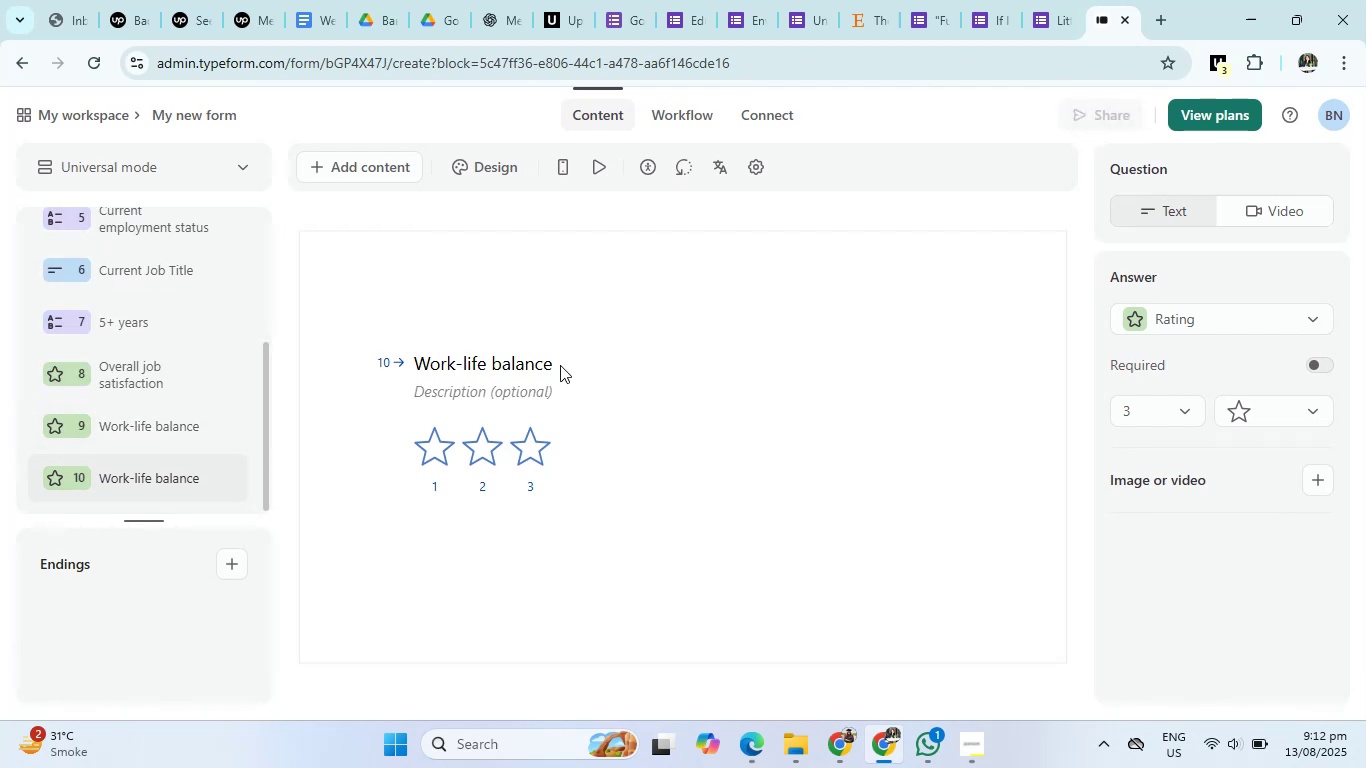 
left_click_drag(start_coordinate=[549, 366], to_coordinate=[390, 378])
 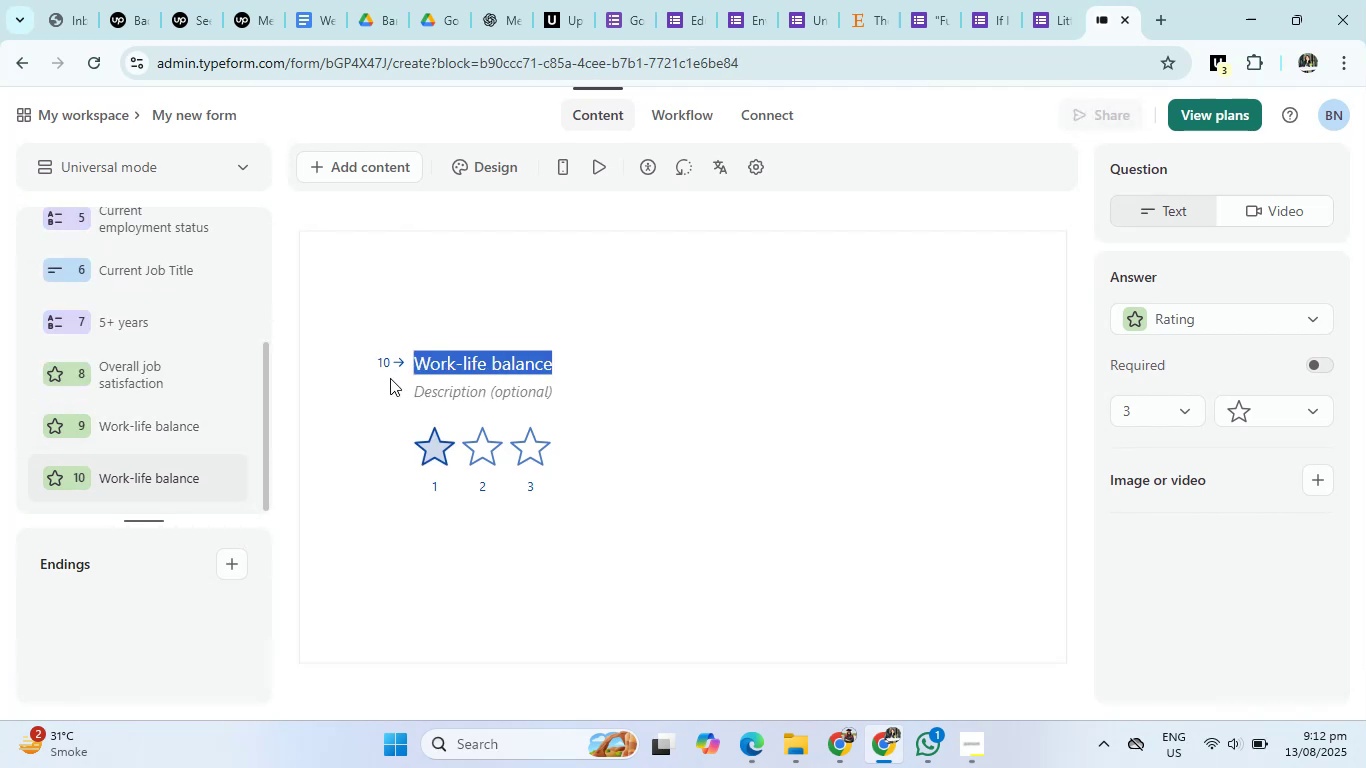 
key(Backspace)
 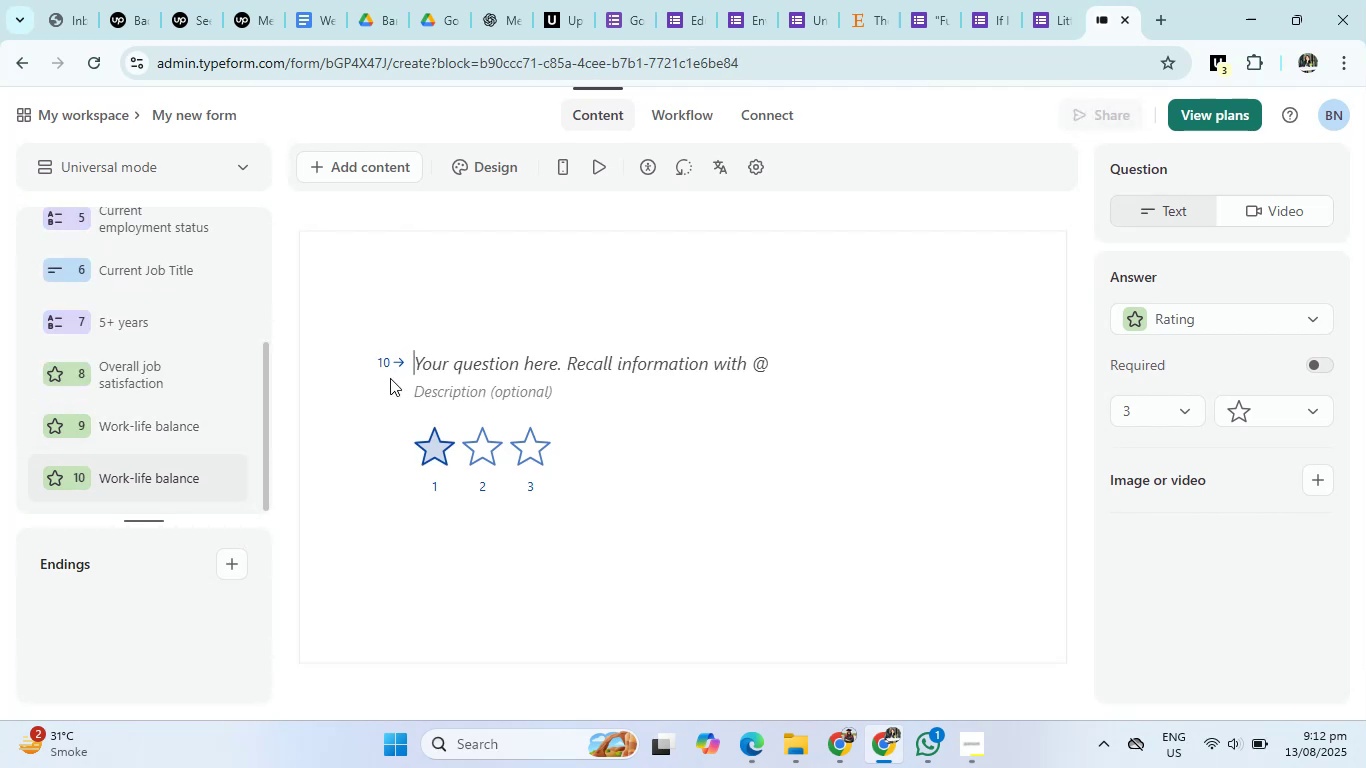 
key(Control+ControlLeft)
 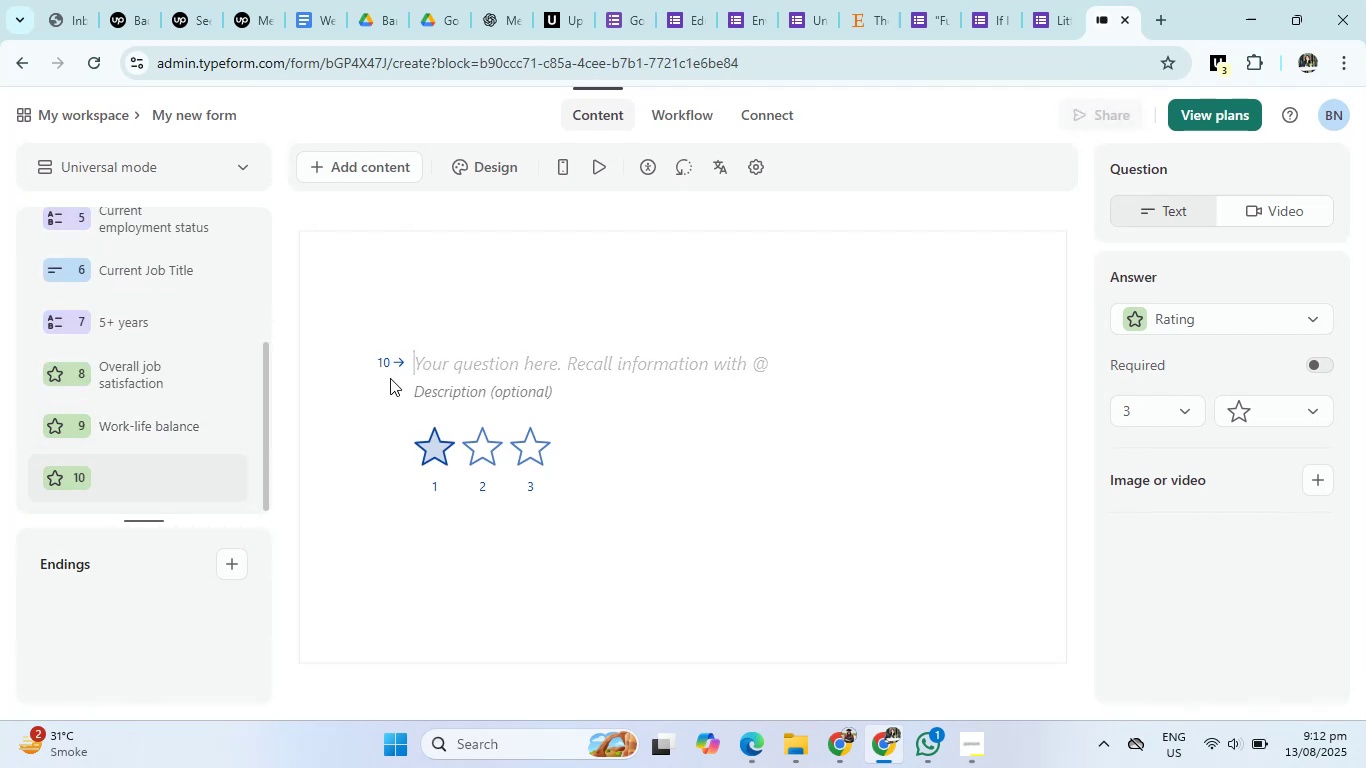 
key(Control+V)
 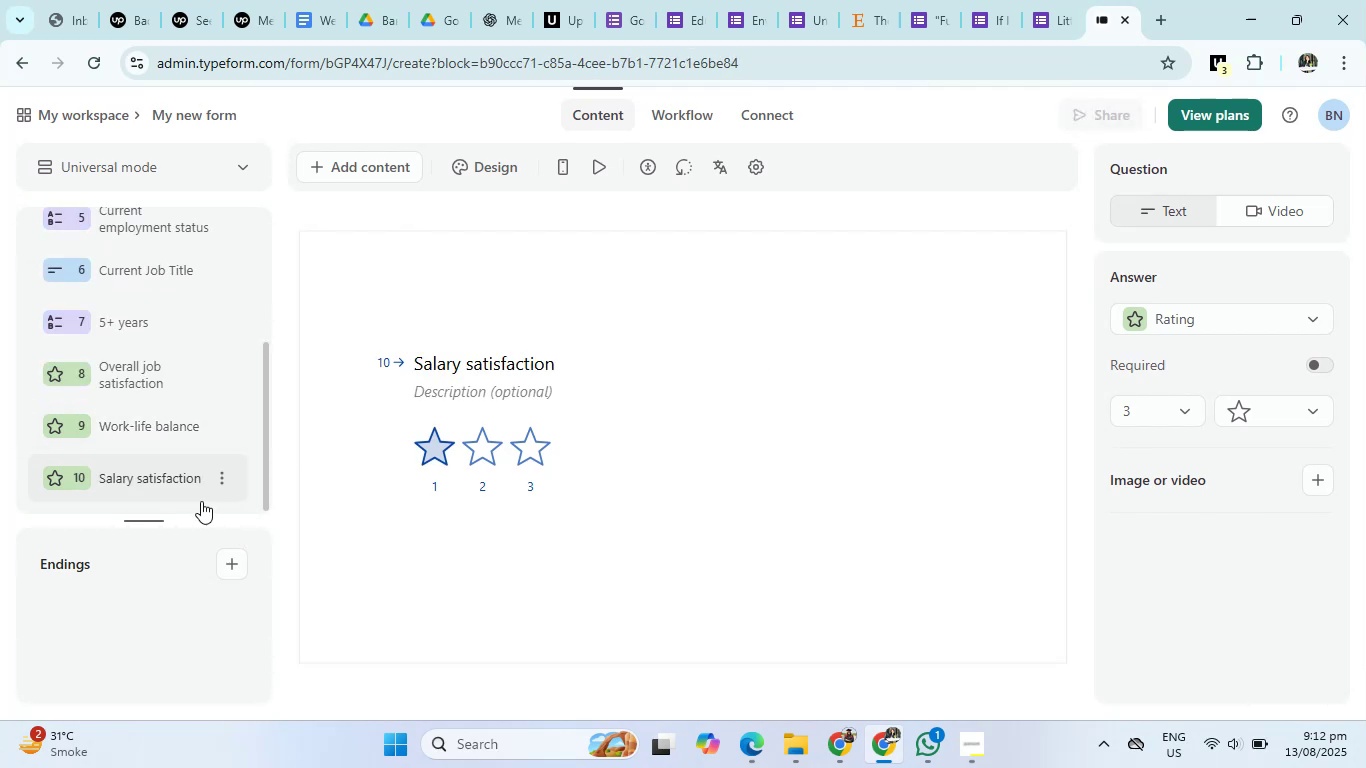 
left_click([217, 478])
 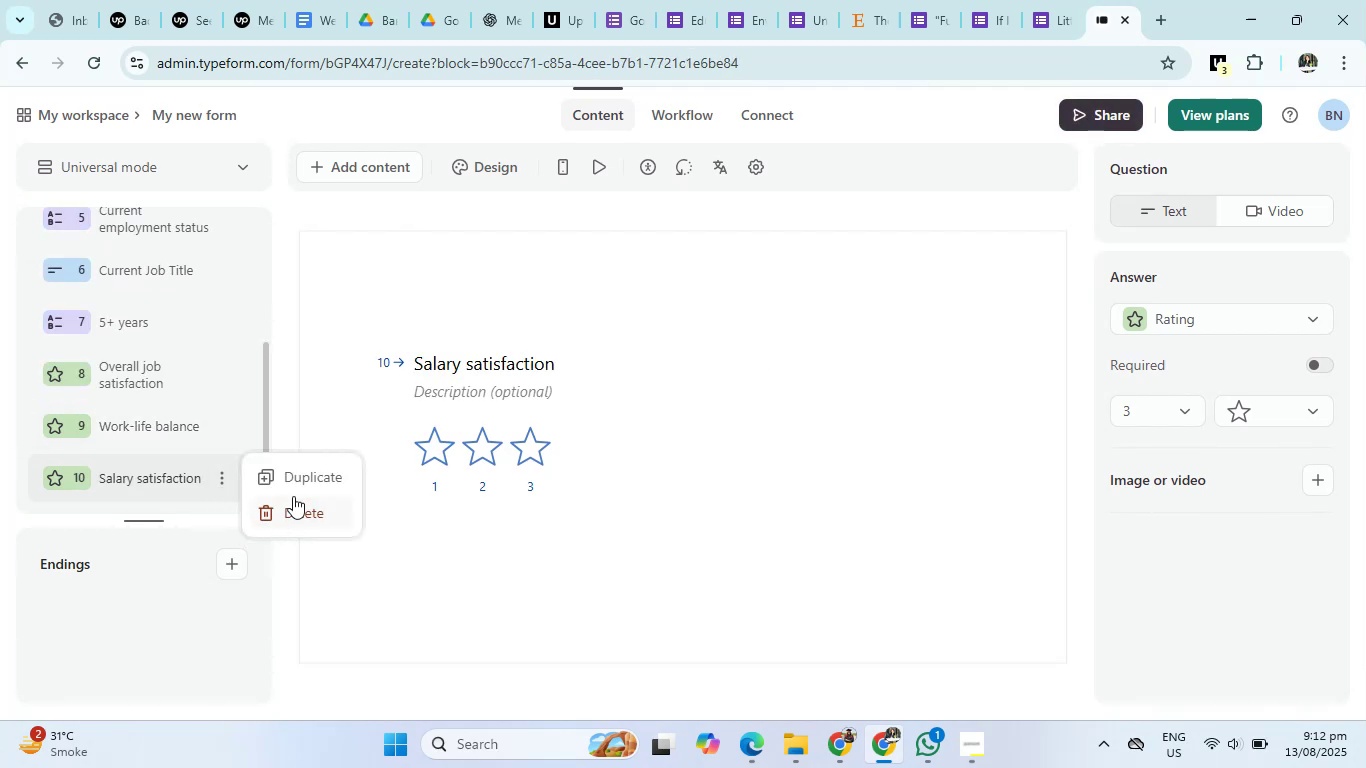 
left_click([295, 477])
 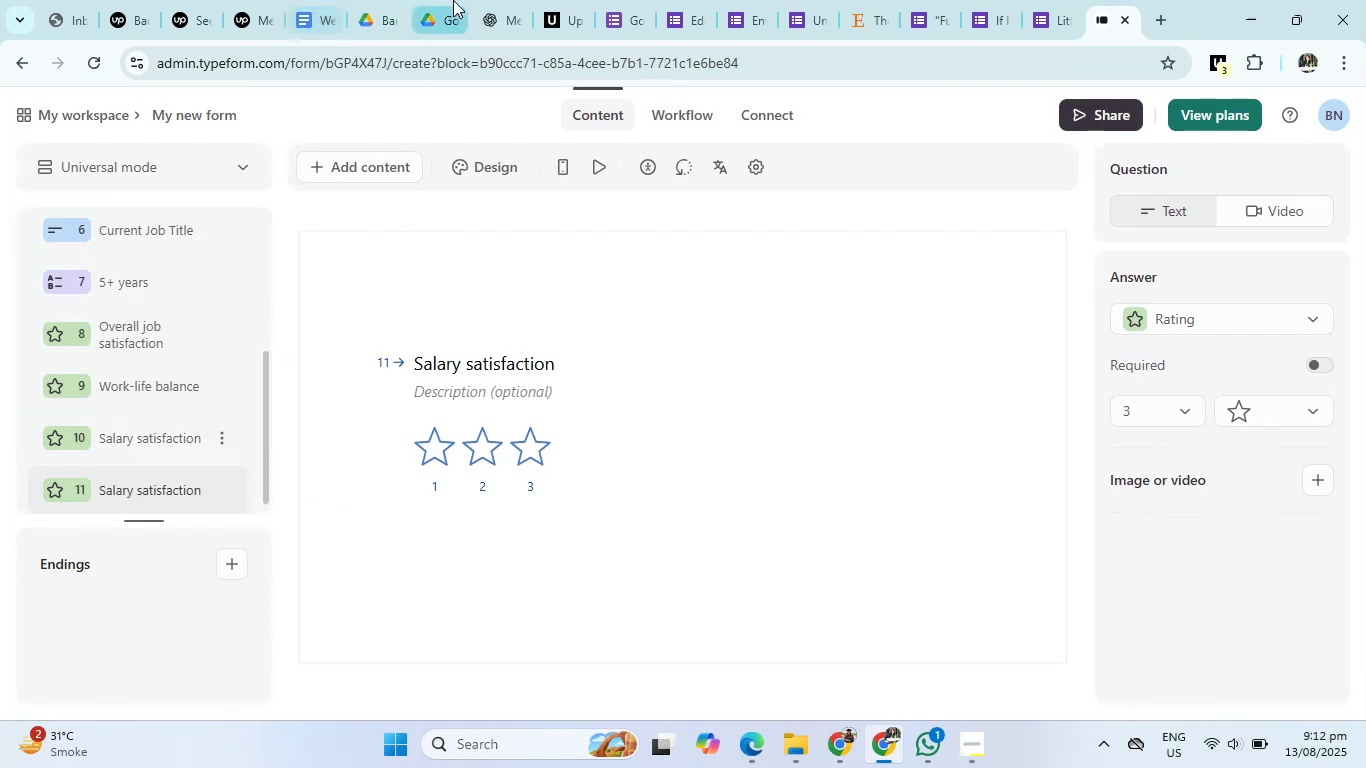 
left_click([495, 0])
 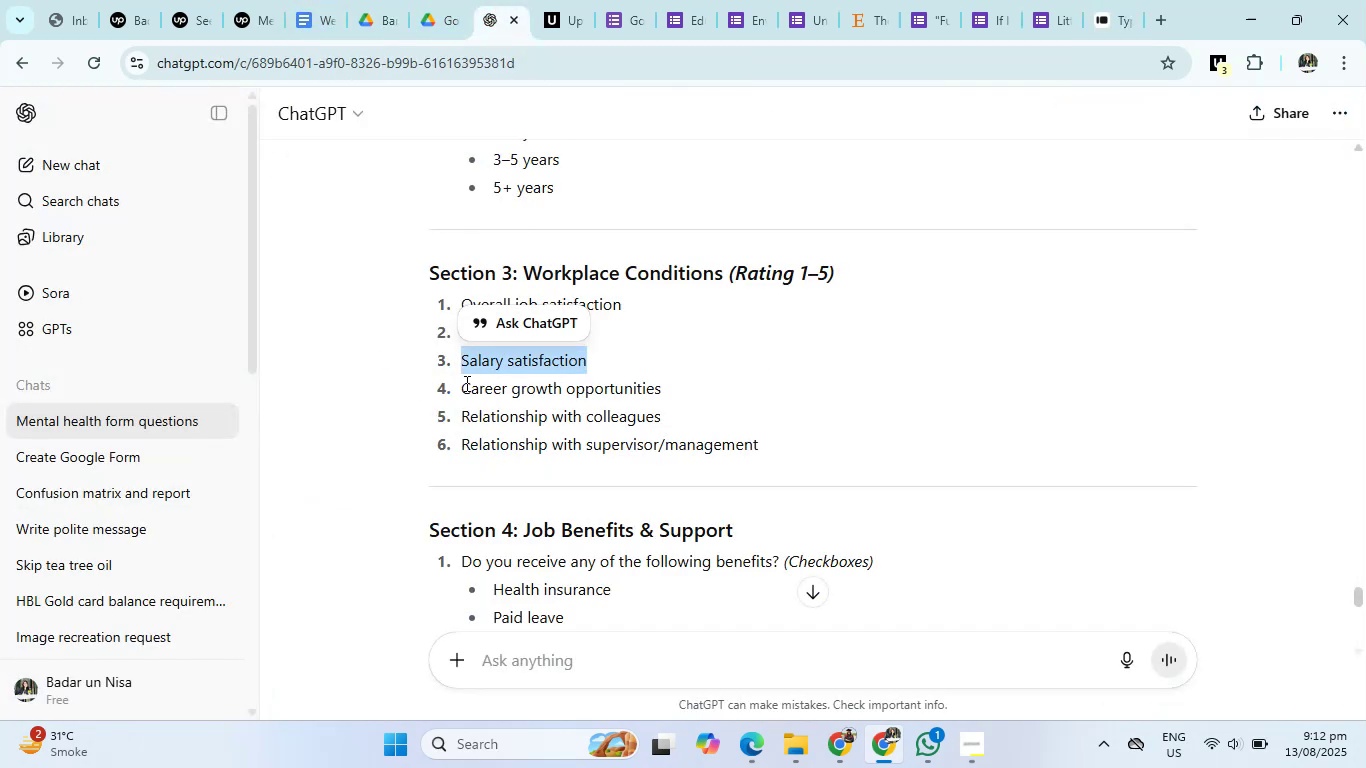 
left_click_drag(start_coordinate=[461, 387], to_coordinate=[668, 384])
 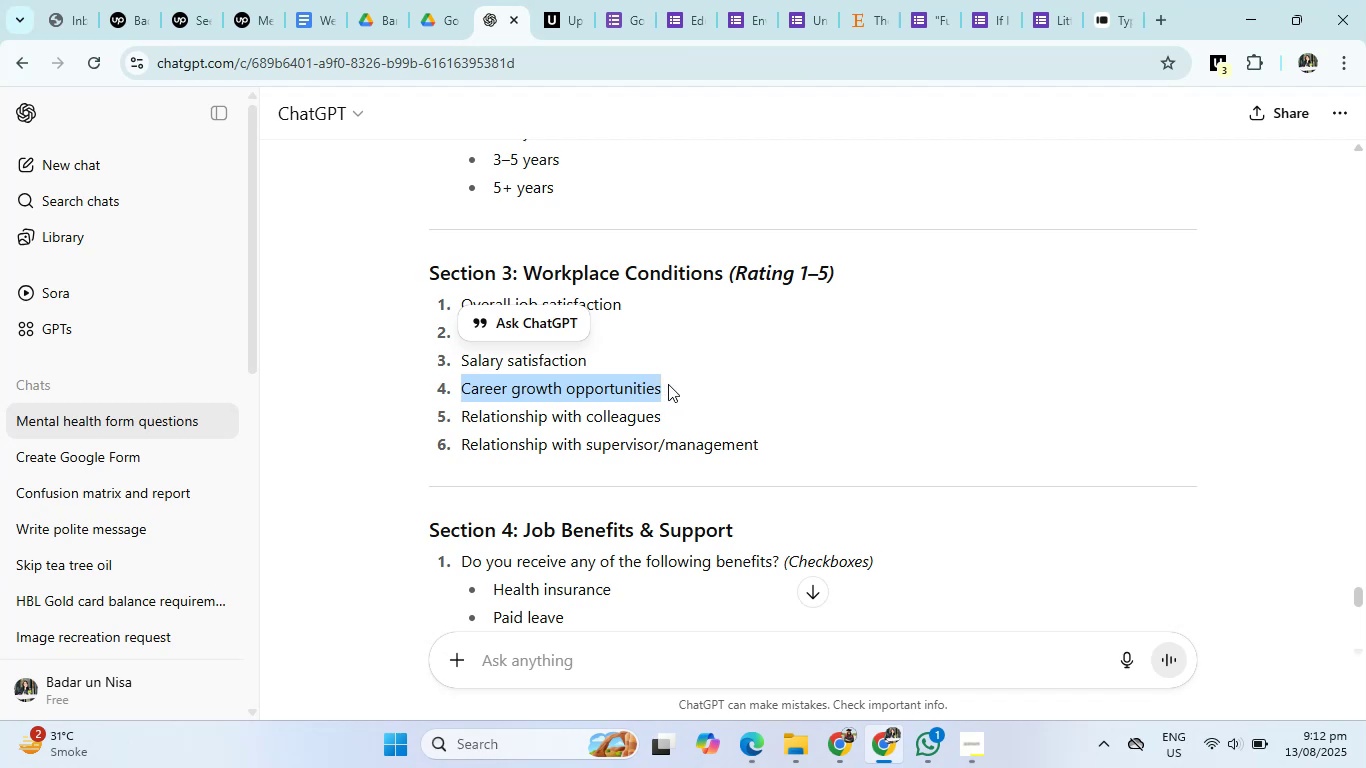 
key(Control+C)
 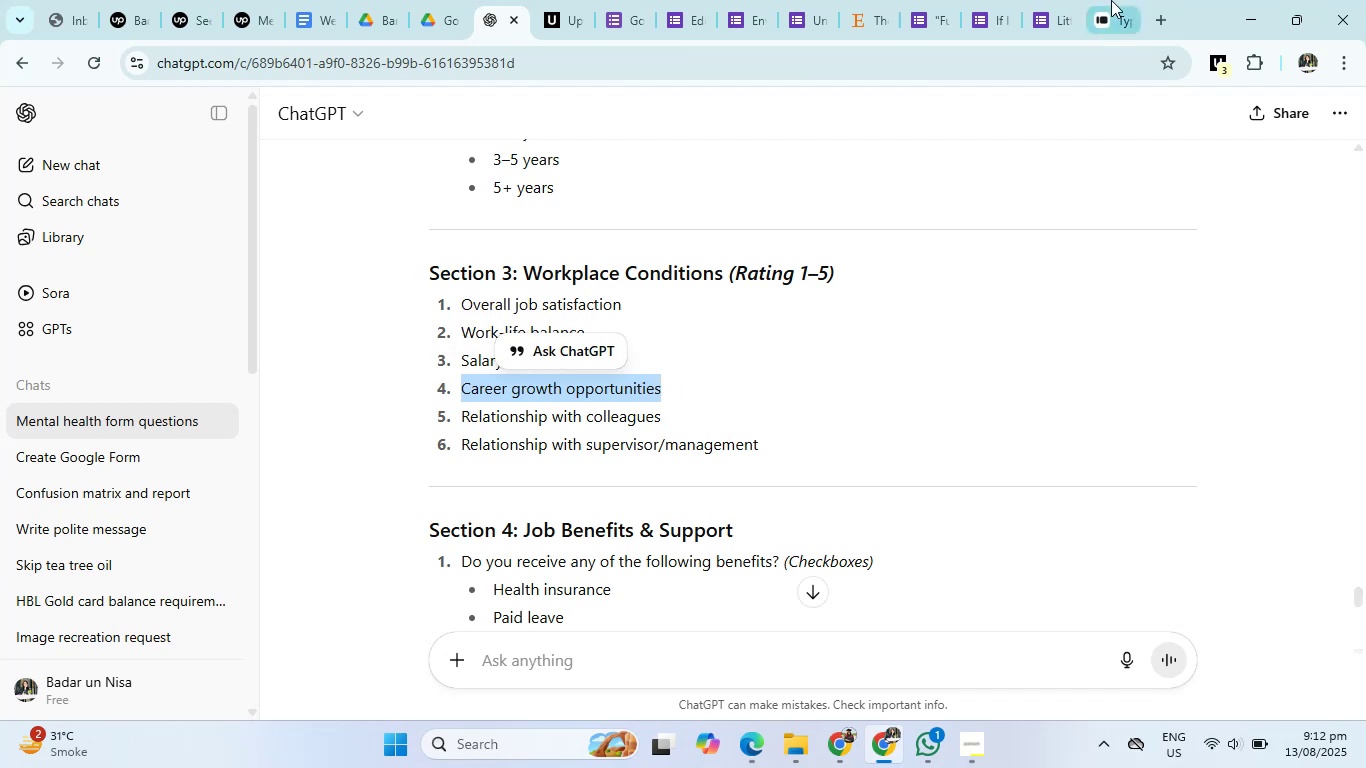 
left_click([1116, 0])
 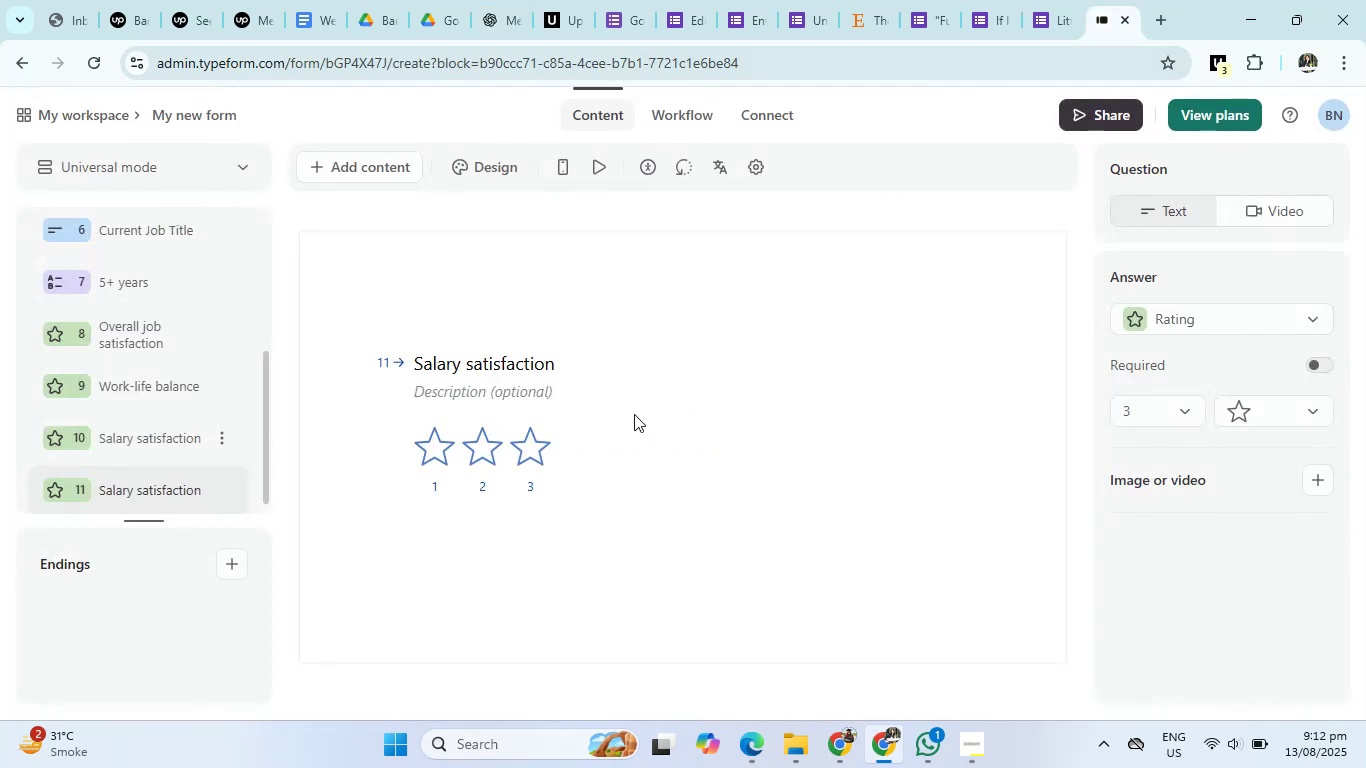 
left_click([544, 364])
 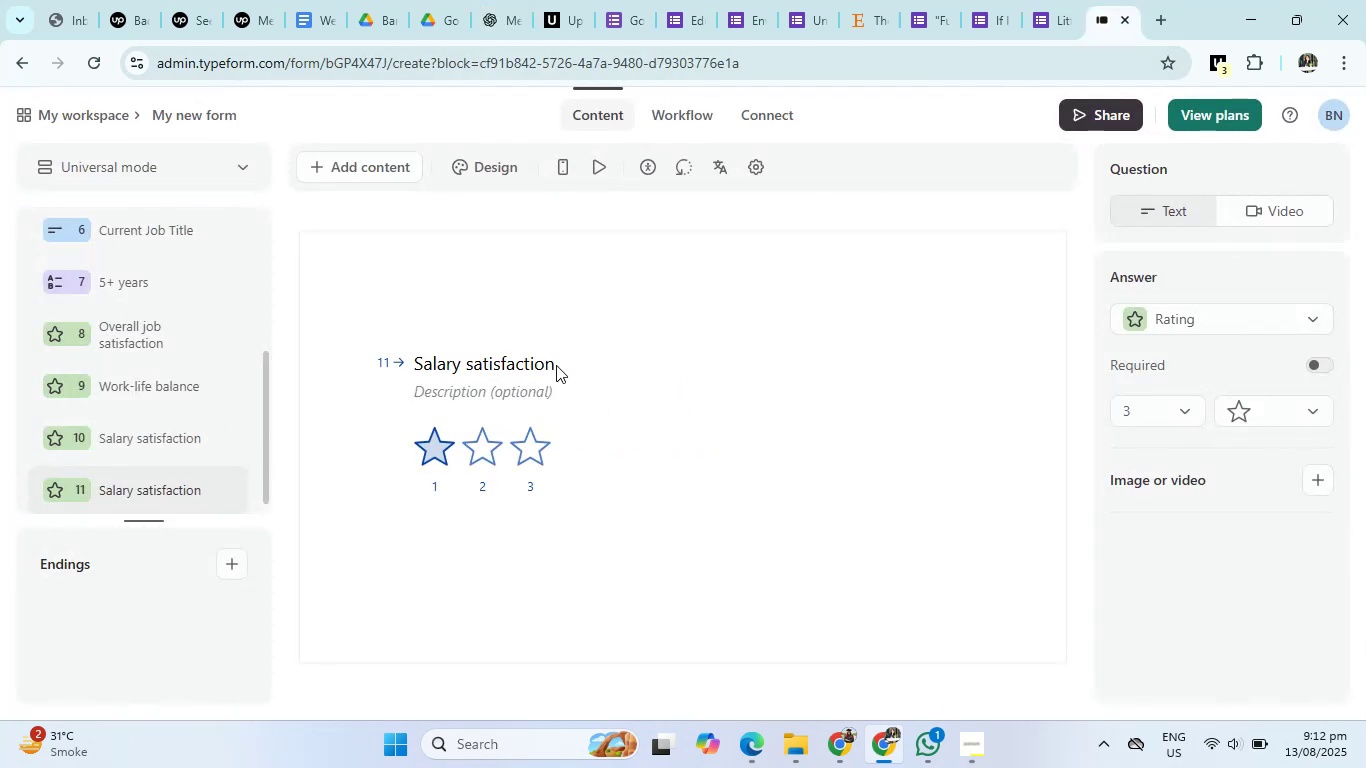 
left_click_drag(start_coordinate=[554, 366], to_coordinate=[415, 372])
 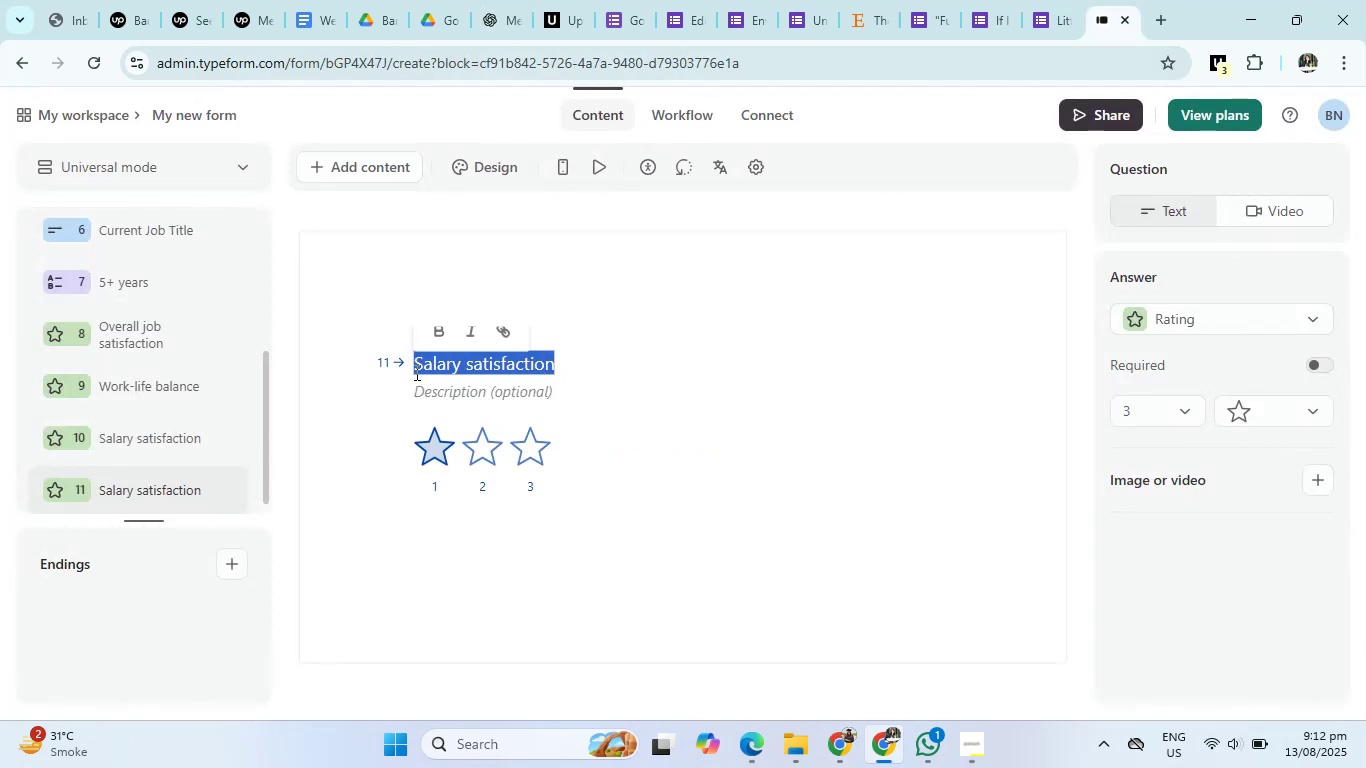 
key(Backspace)
 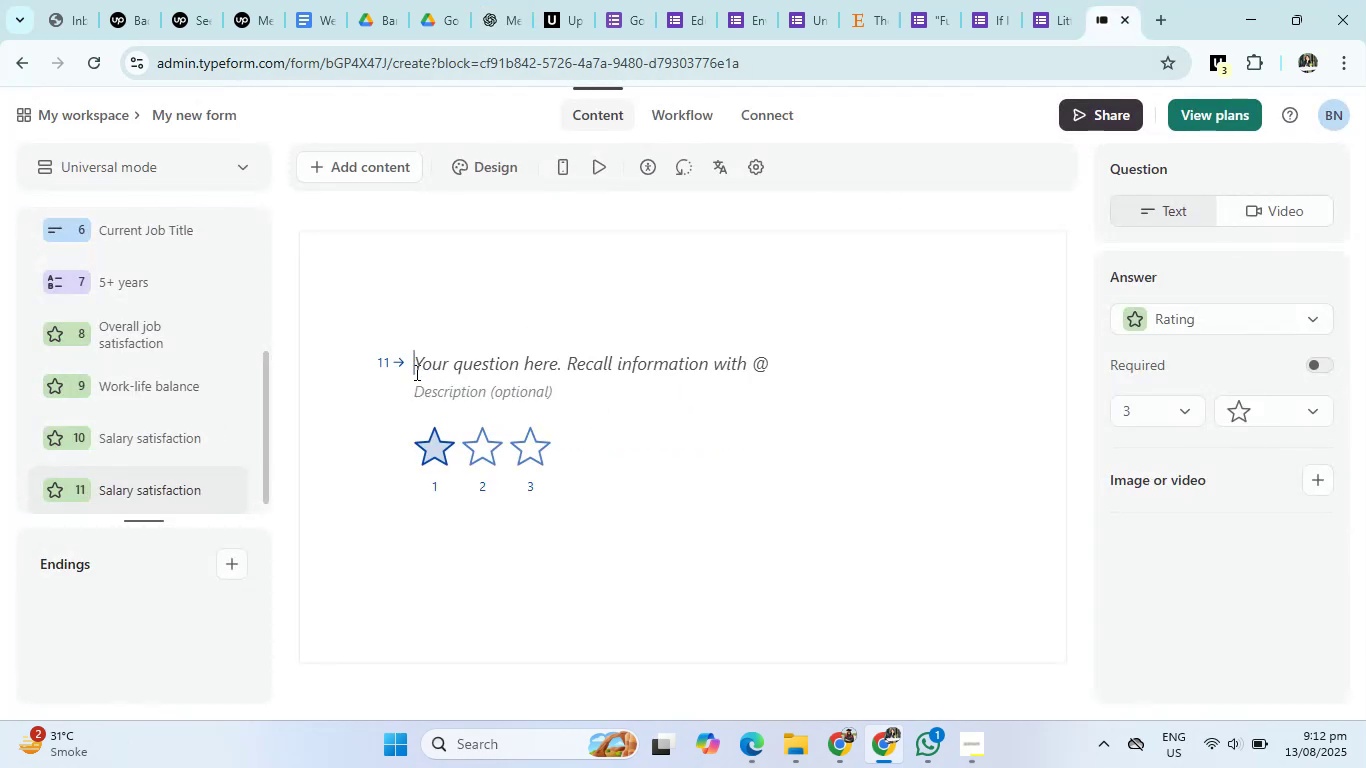 
key(Control+V)
 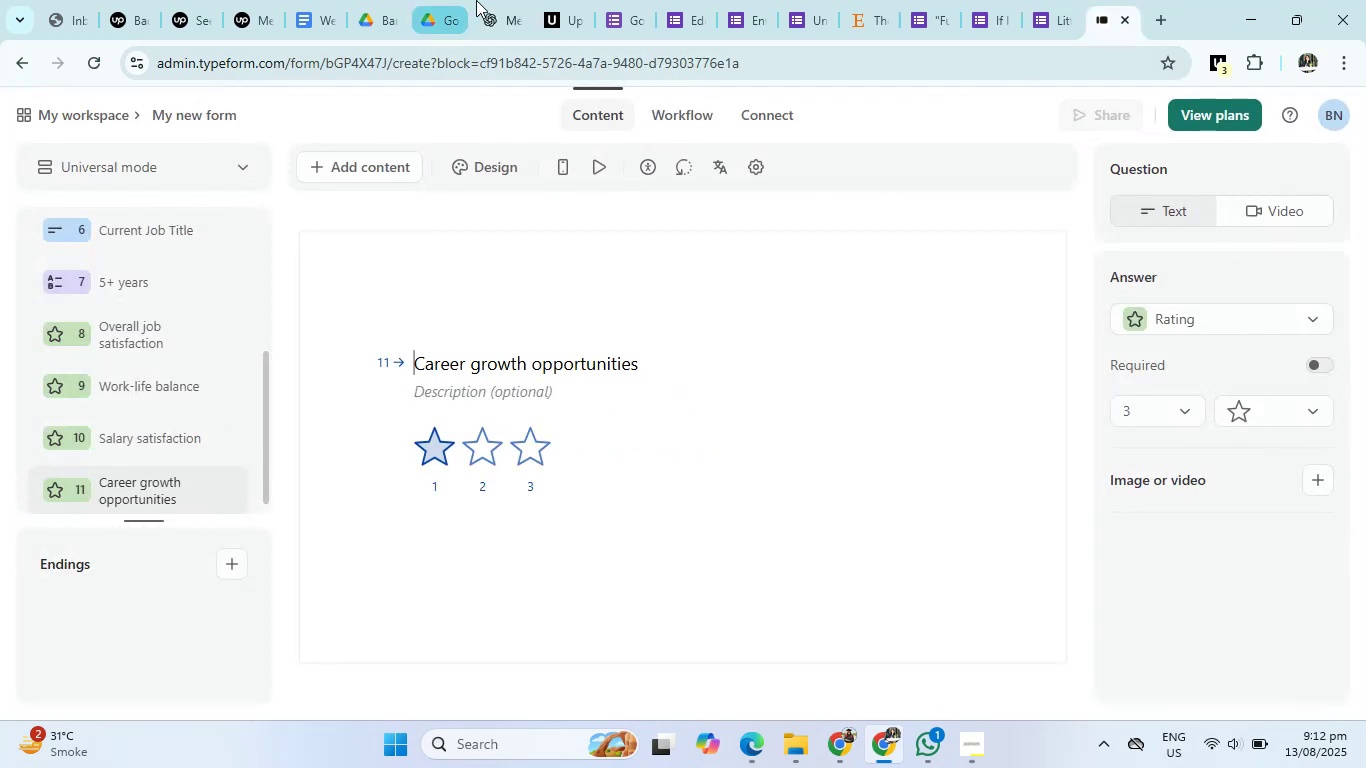 
left_click([489, 0])
 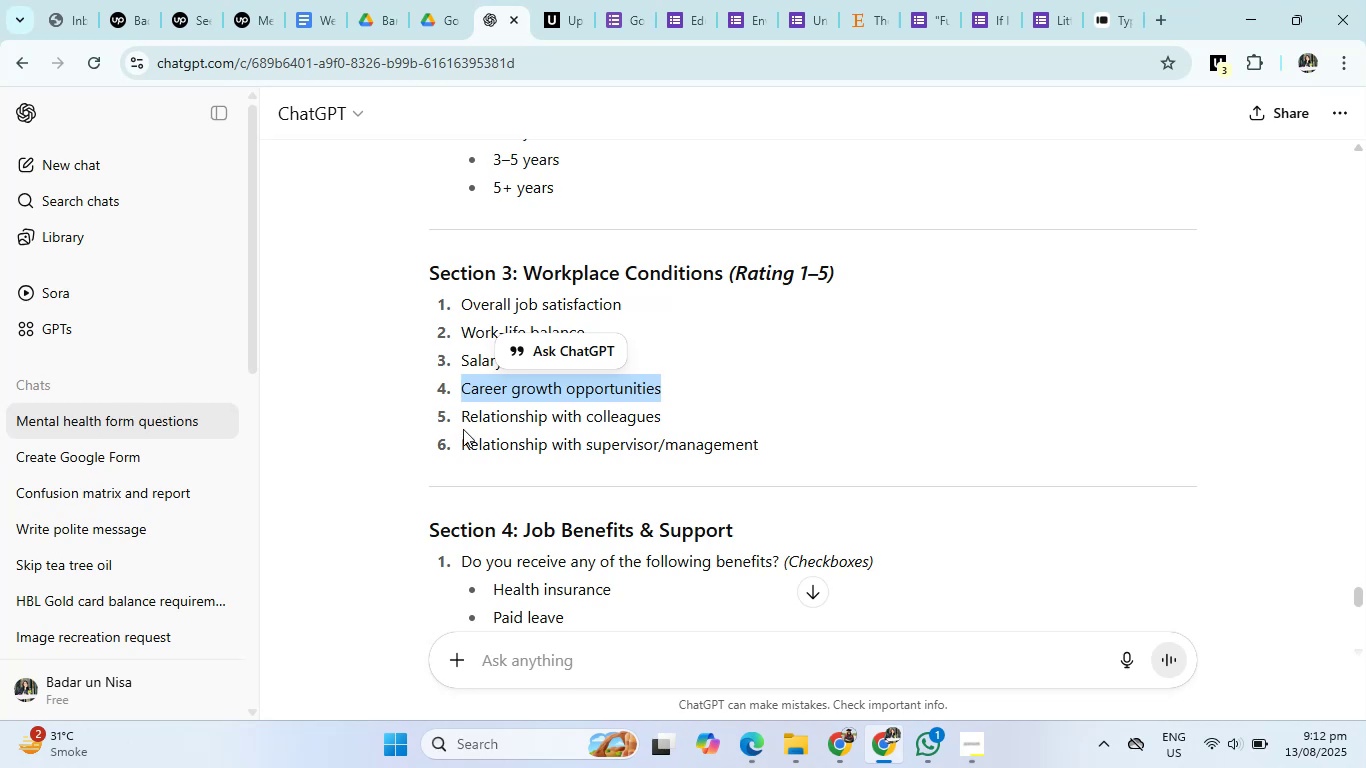 
left_click_drag(start_coordinate=[460, 419], to_coordinate=[701, 424])
 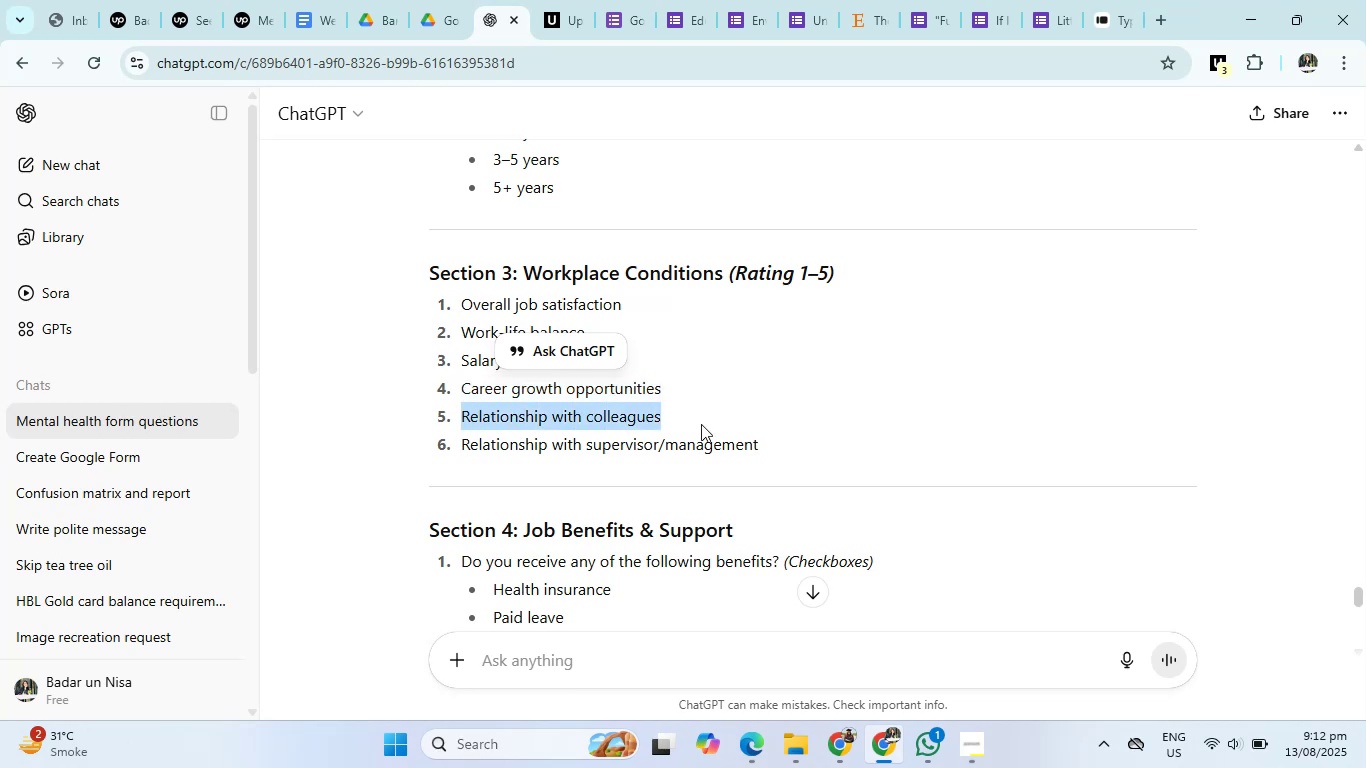 
hold_key(key=ControlLeft, duration=0.86)
 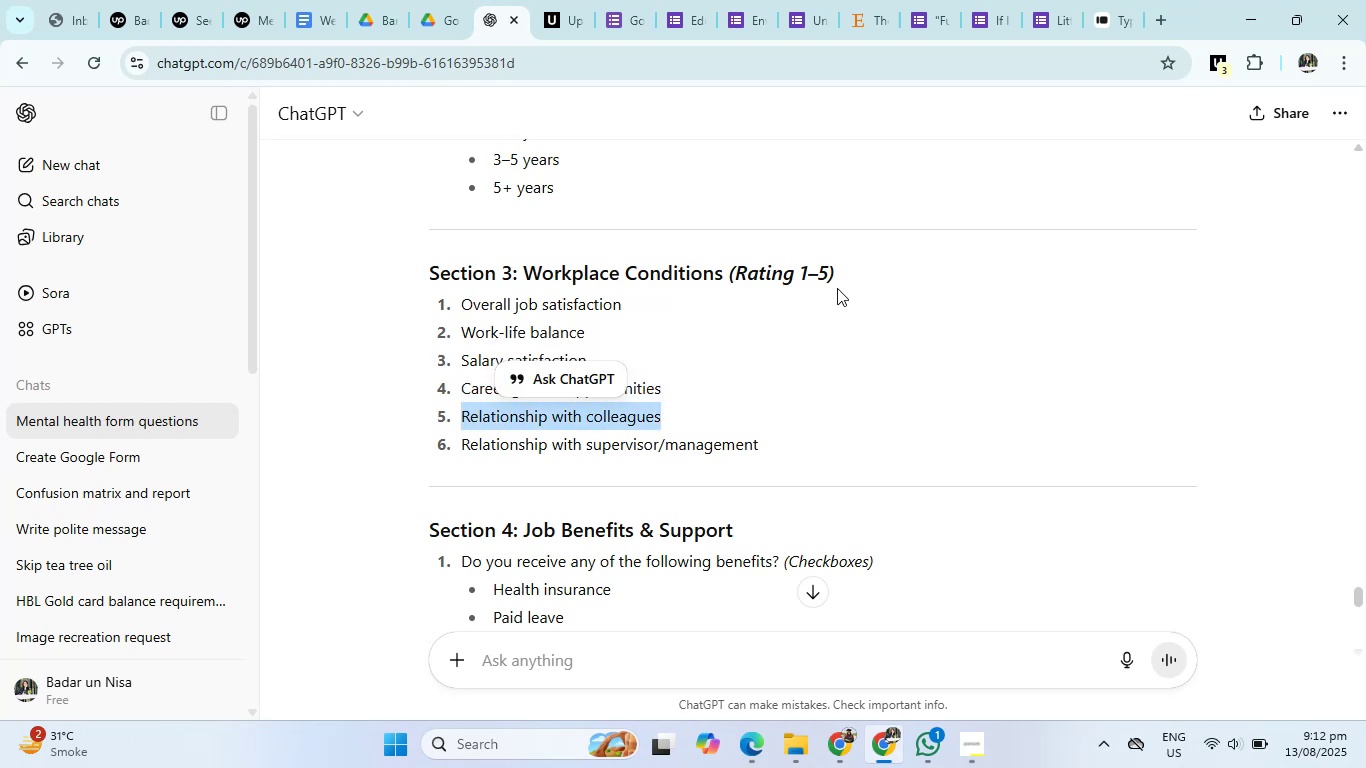 
hold_key(key=C, duration=0.33)
 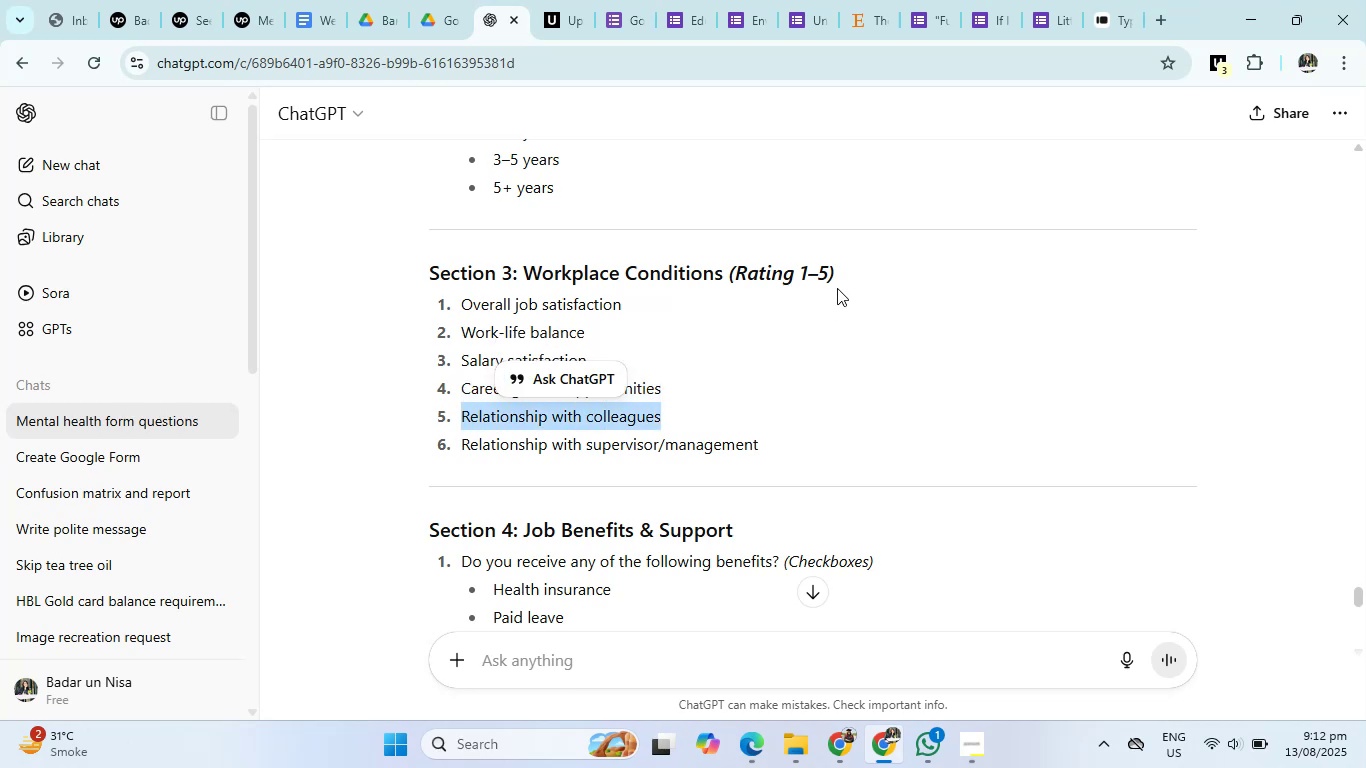 
key(Control+C)
 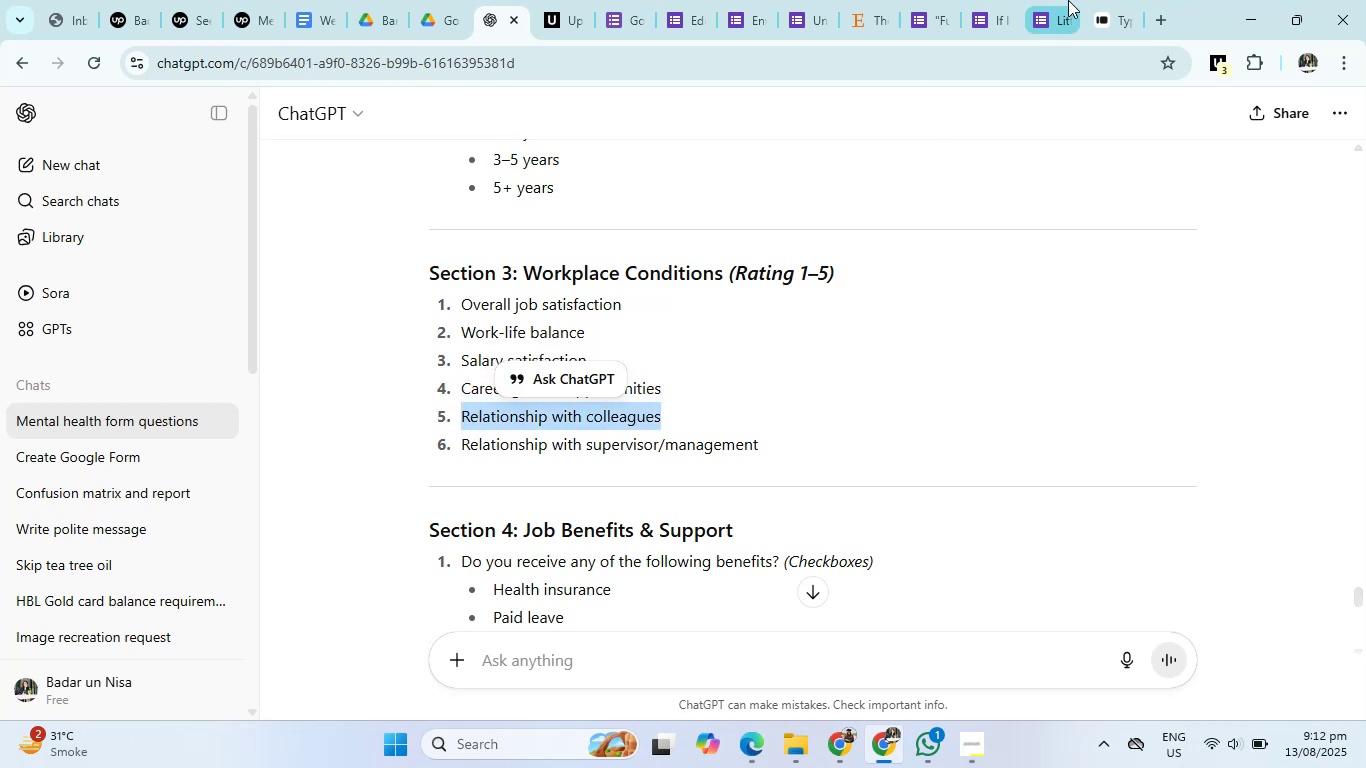 
left_click([1101, 0])
 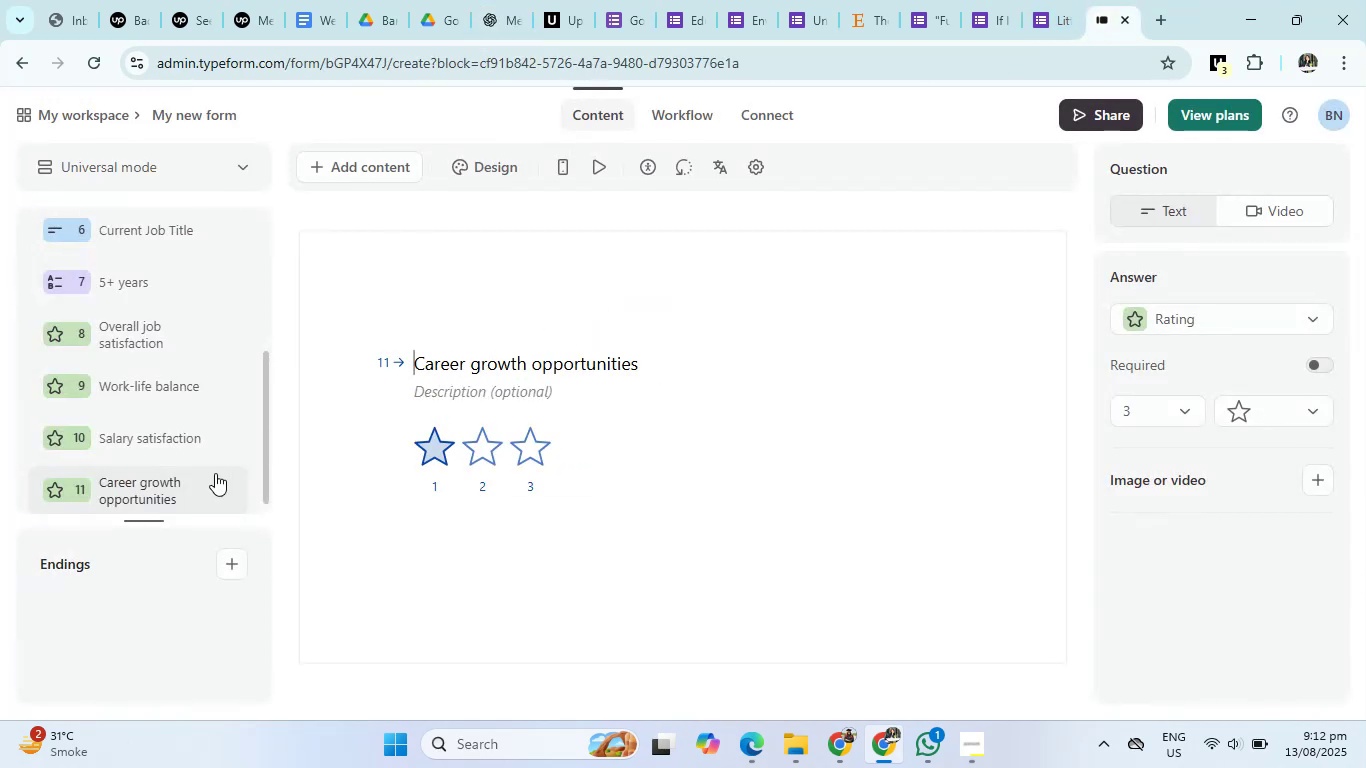 
left_click([225, 488])
 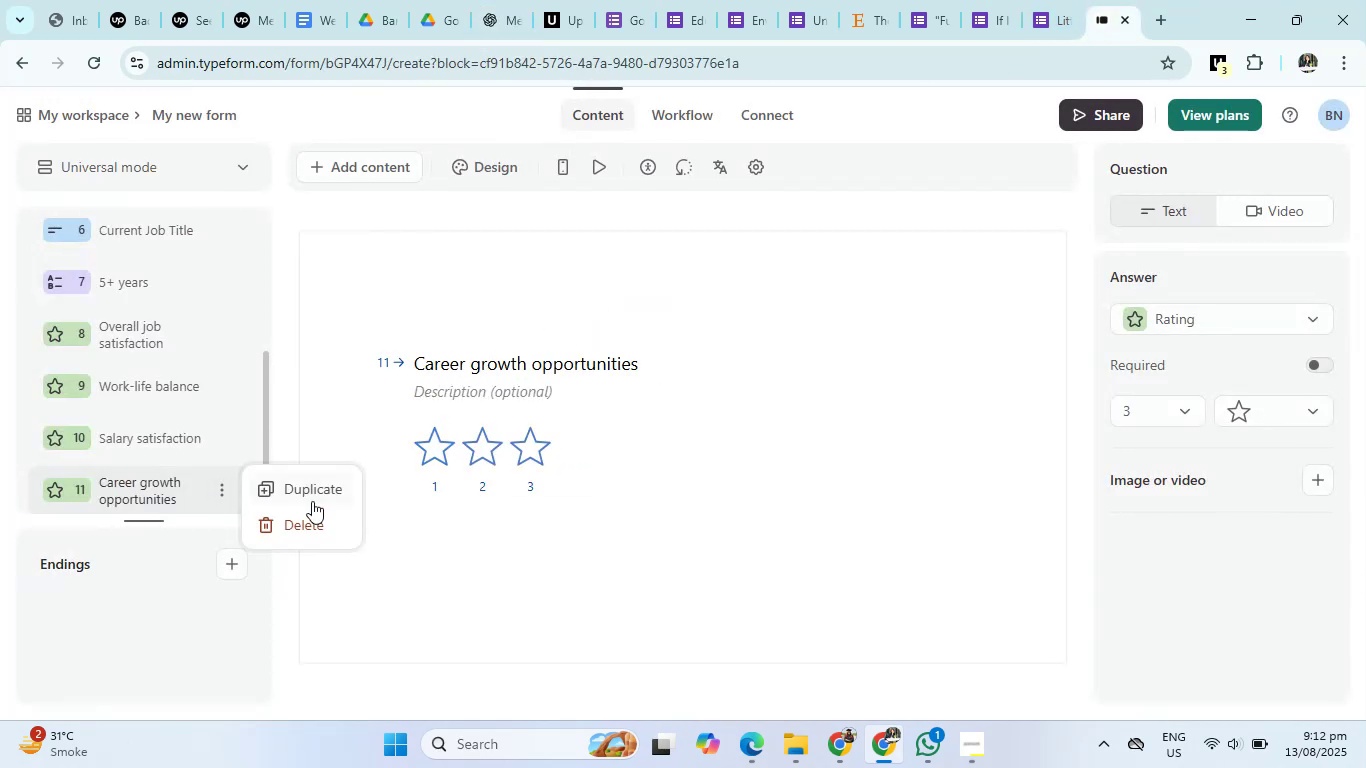 
left_click([312, 496])
 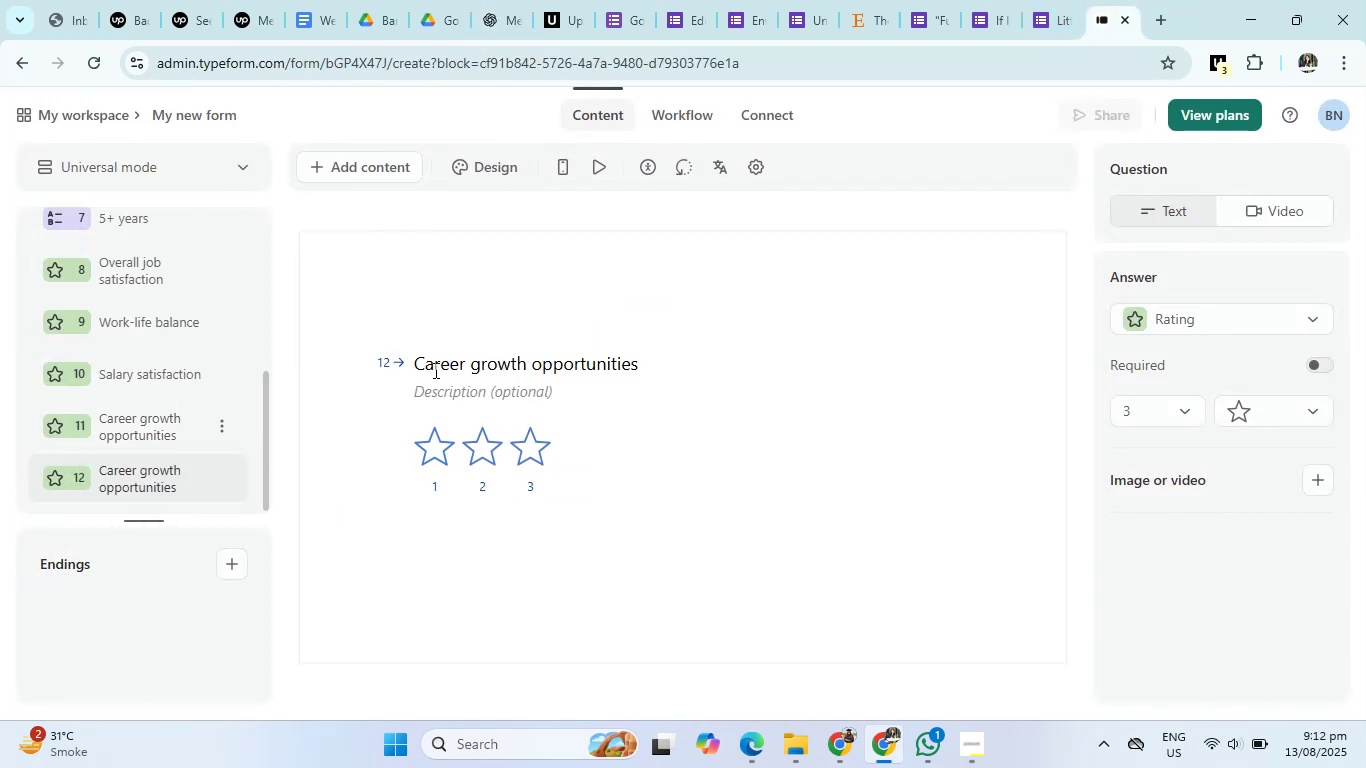 
left_click([477, 366])
 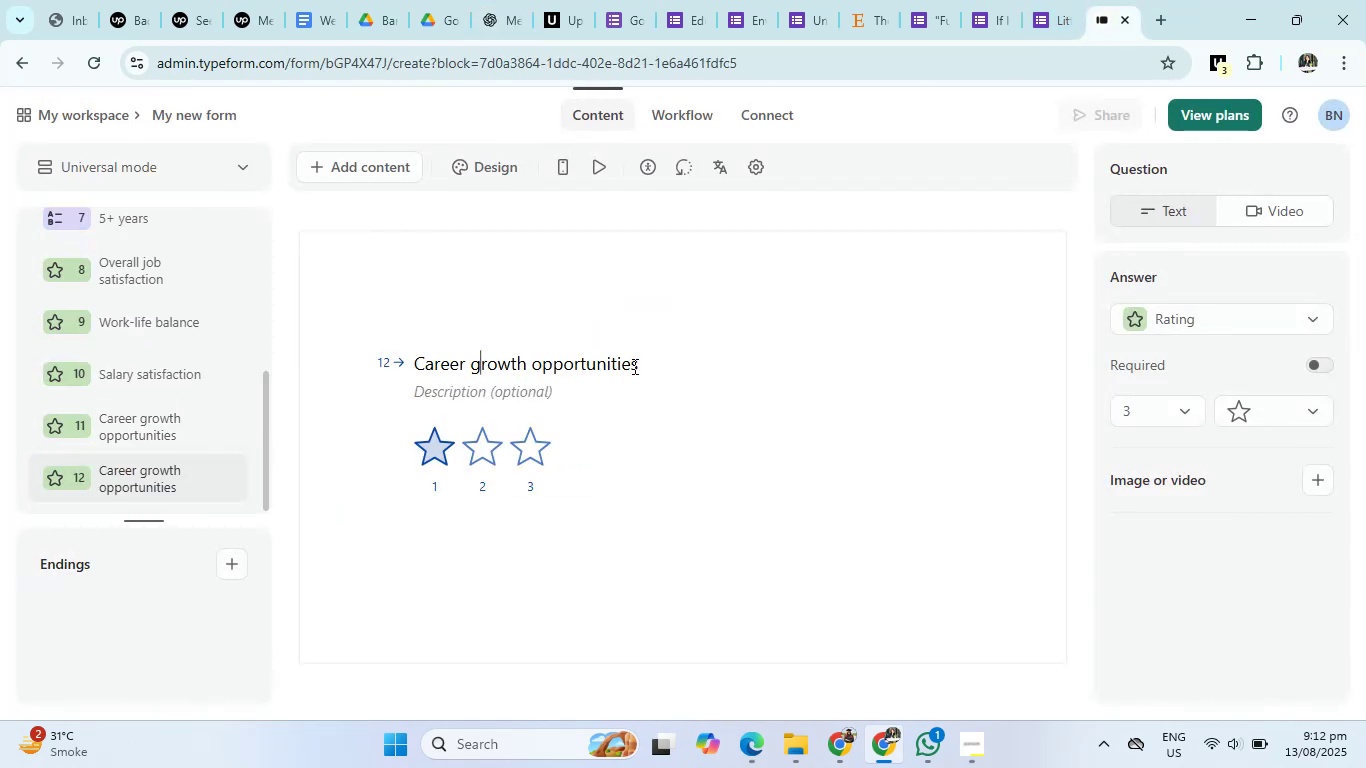 
left_click_drag(start_coordinate=[633, 366], to_coordinate=[434, 368])
 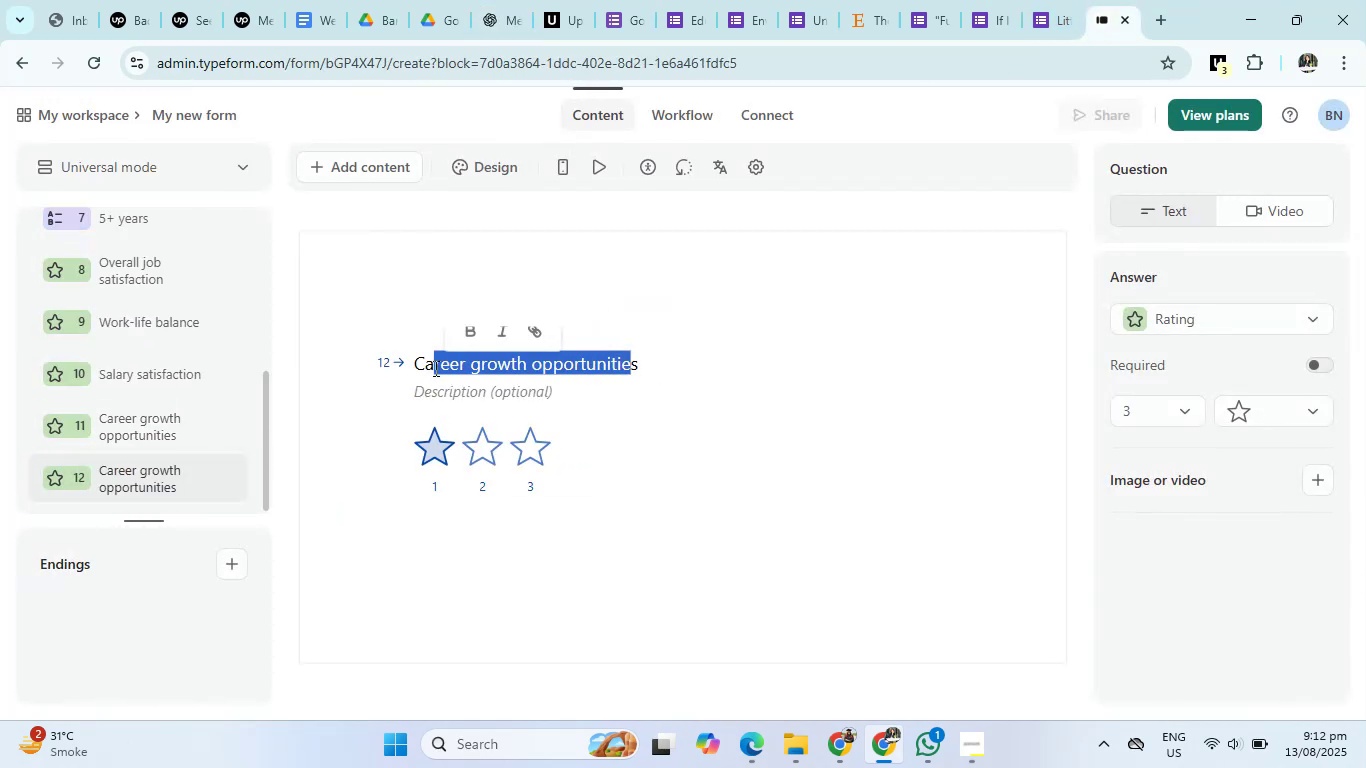 
key(Backspace)
 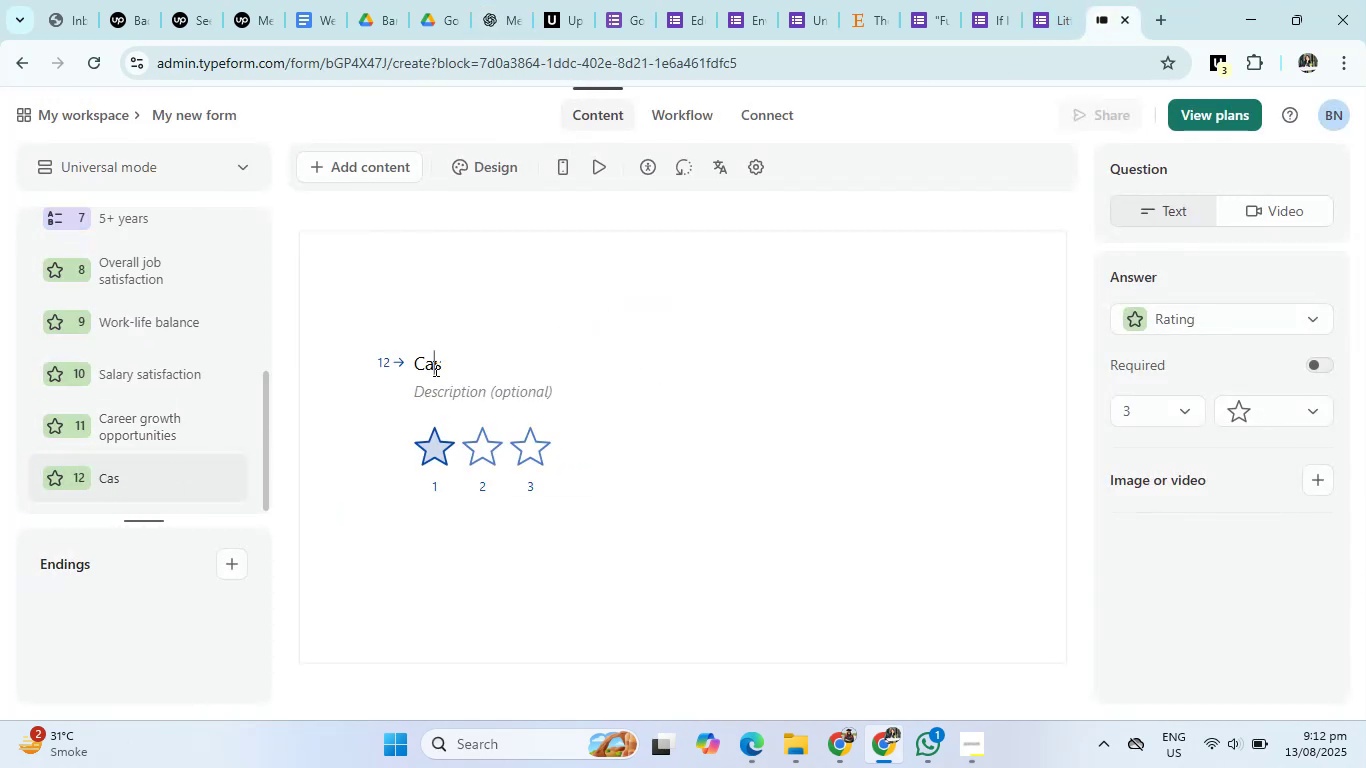 
key(ArrowRight)
 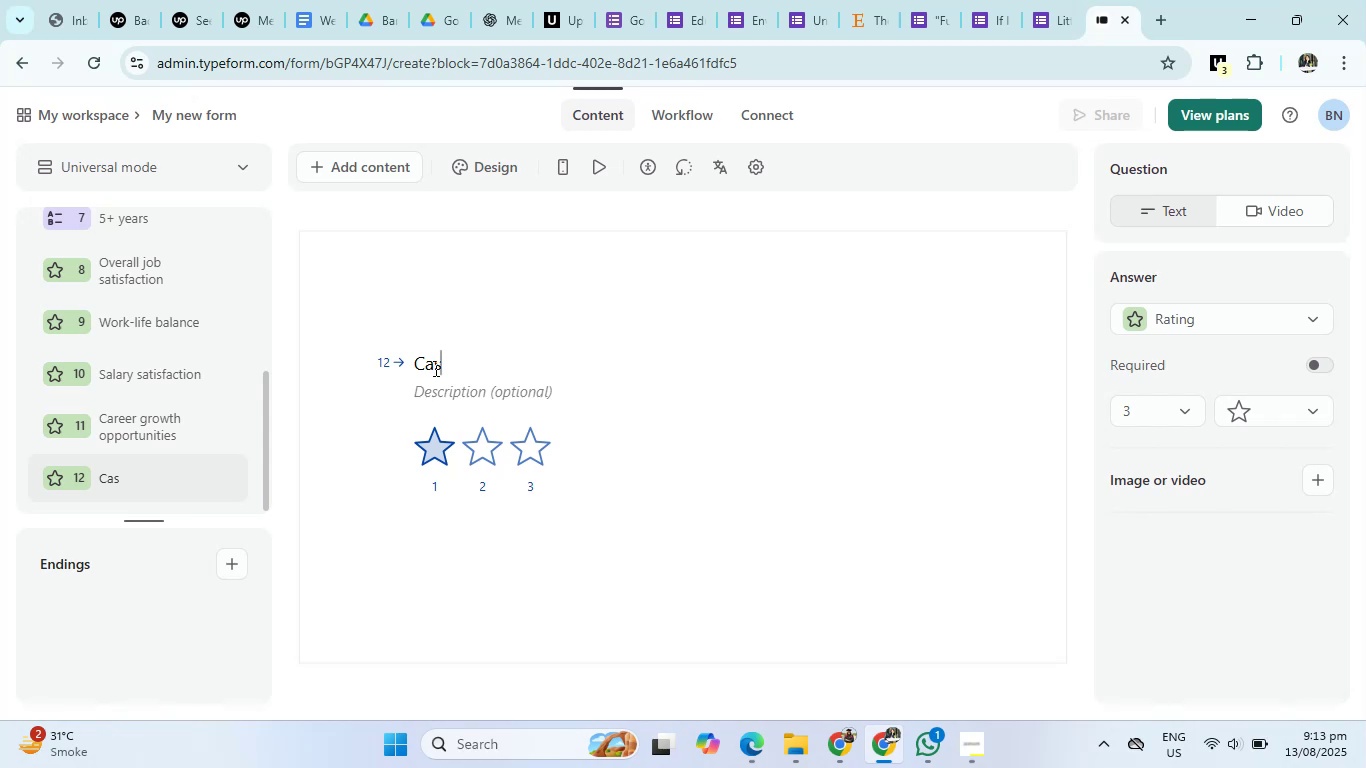 
key(Backspace)
 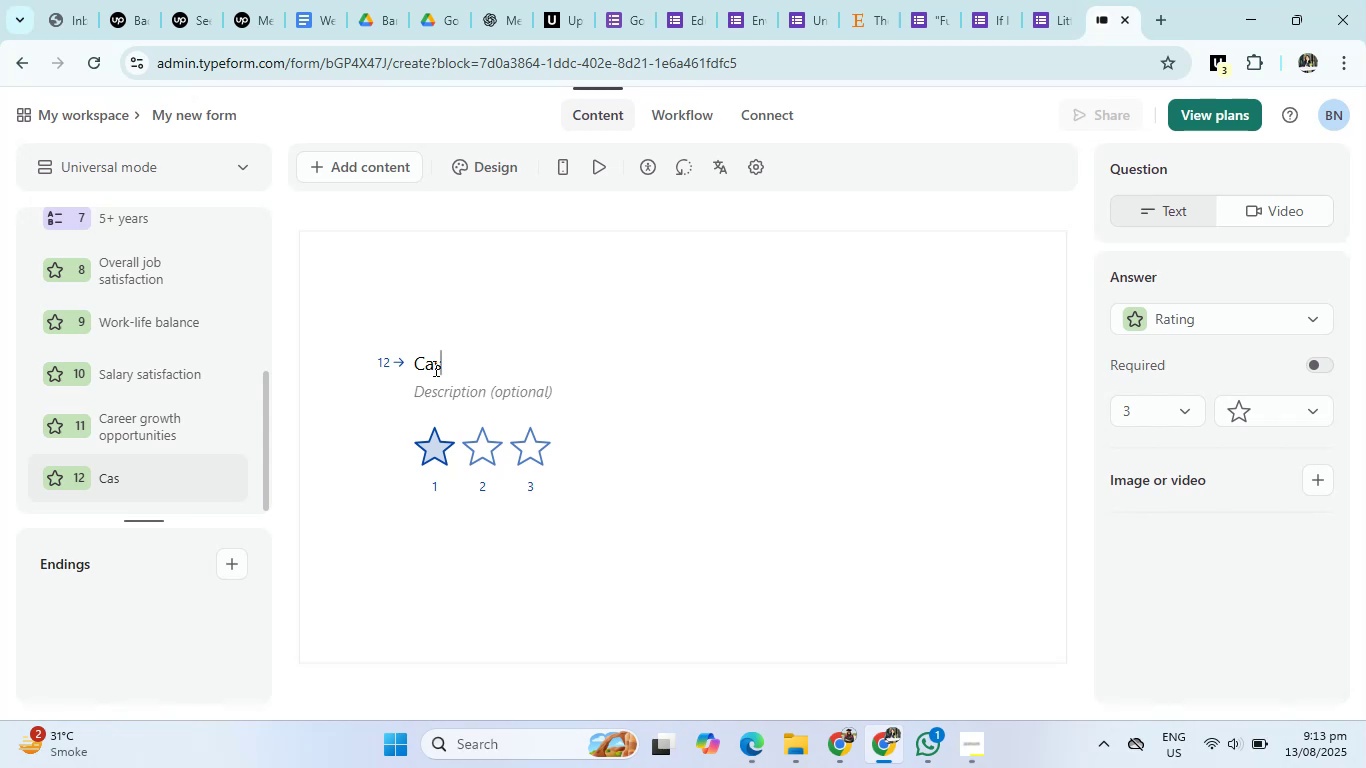 
key(Backspace)
 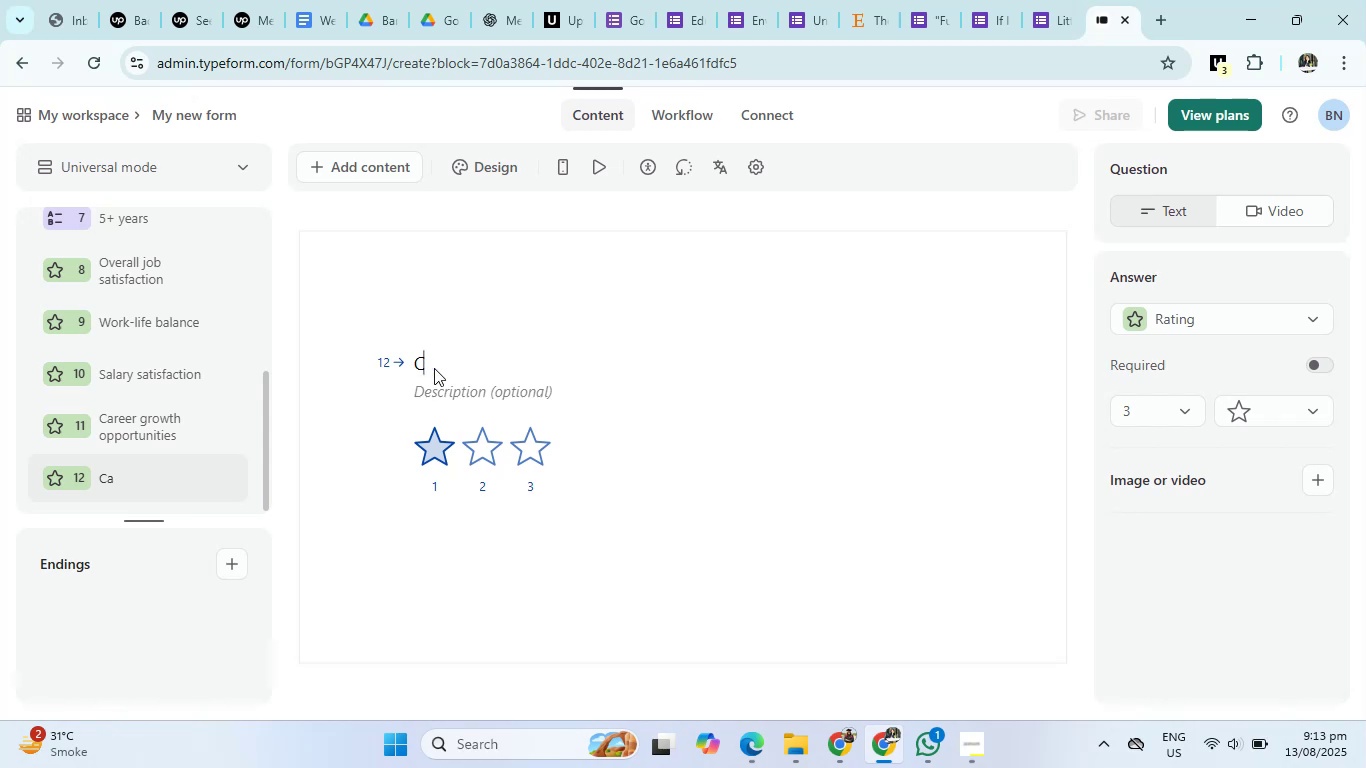 
key(Backspace)
 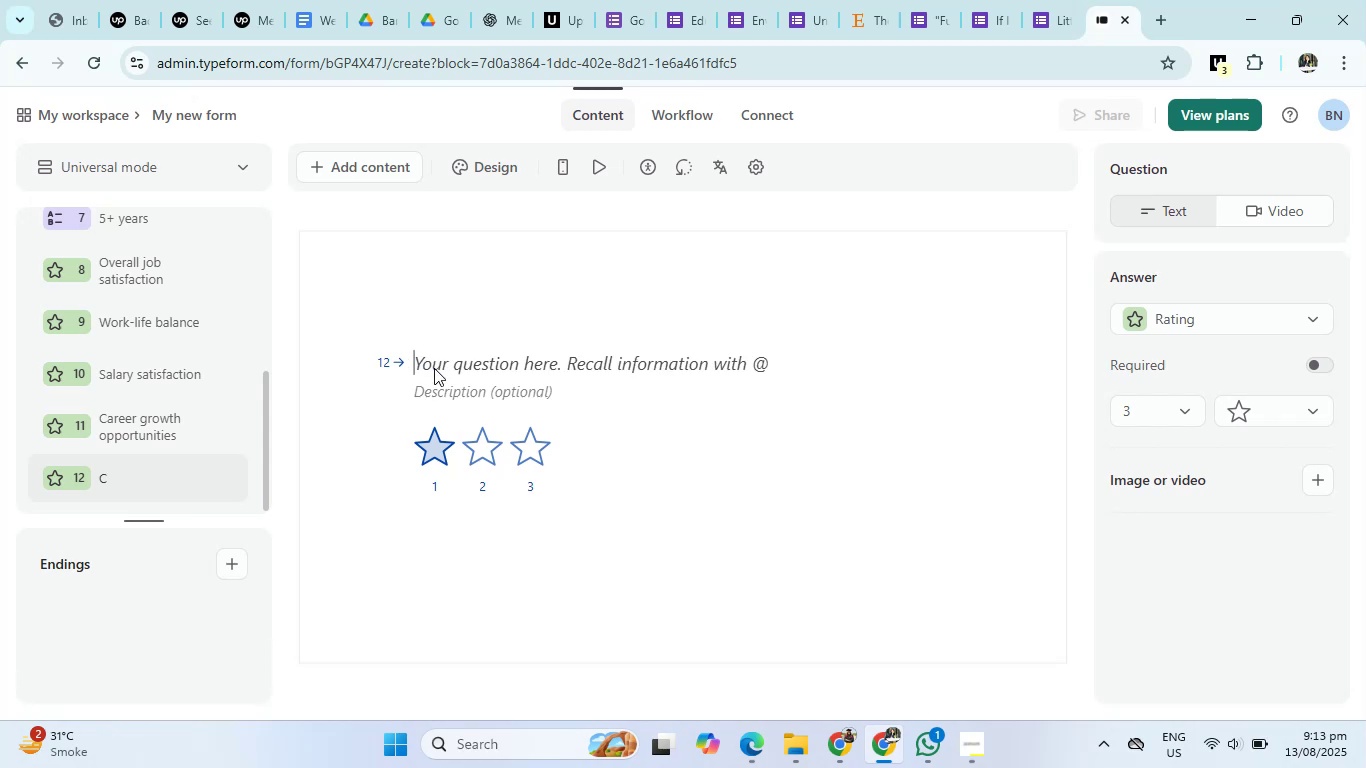 
key(Backspace)
 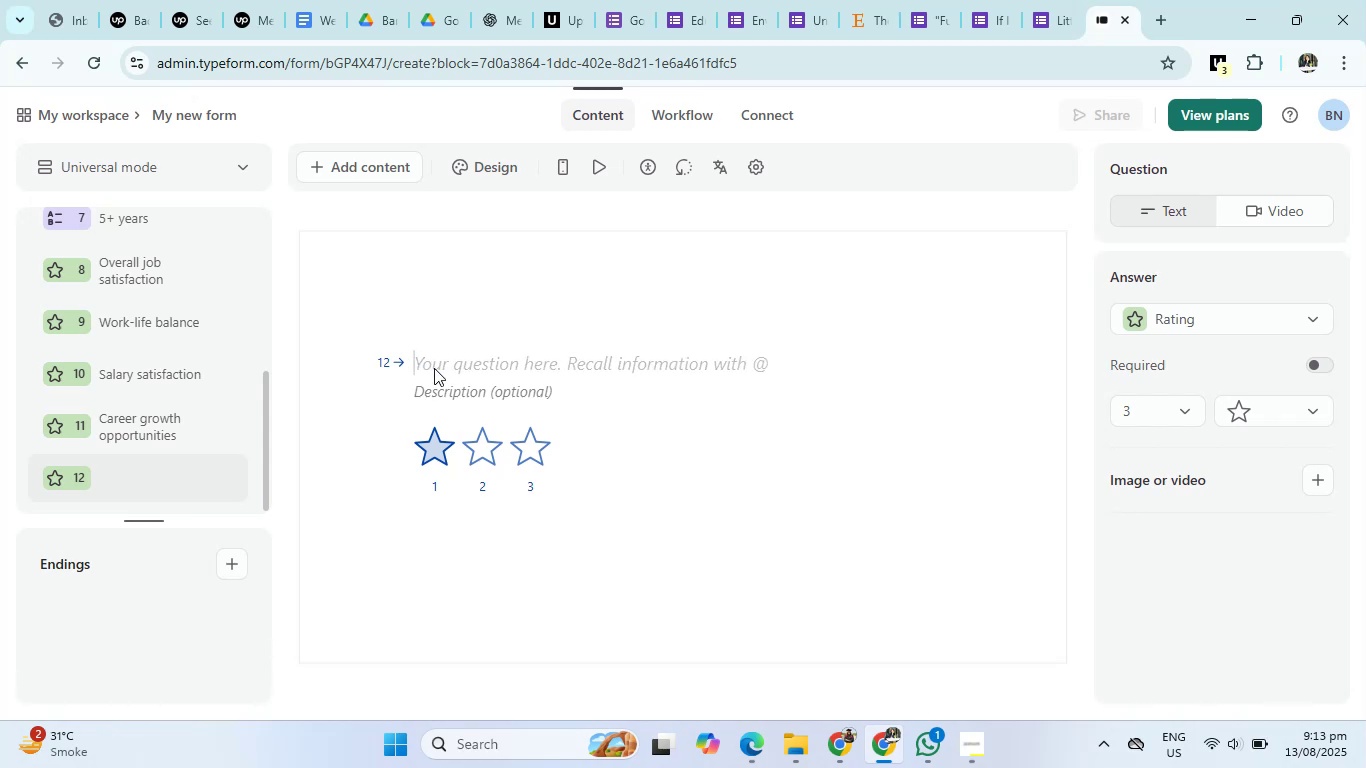 
key(Control+V)
 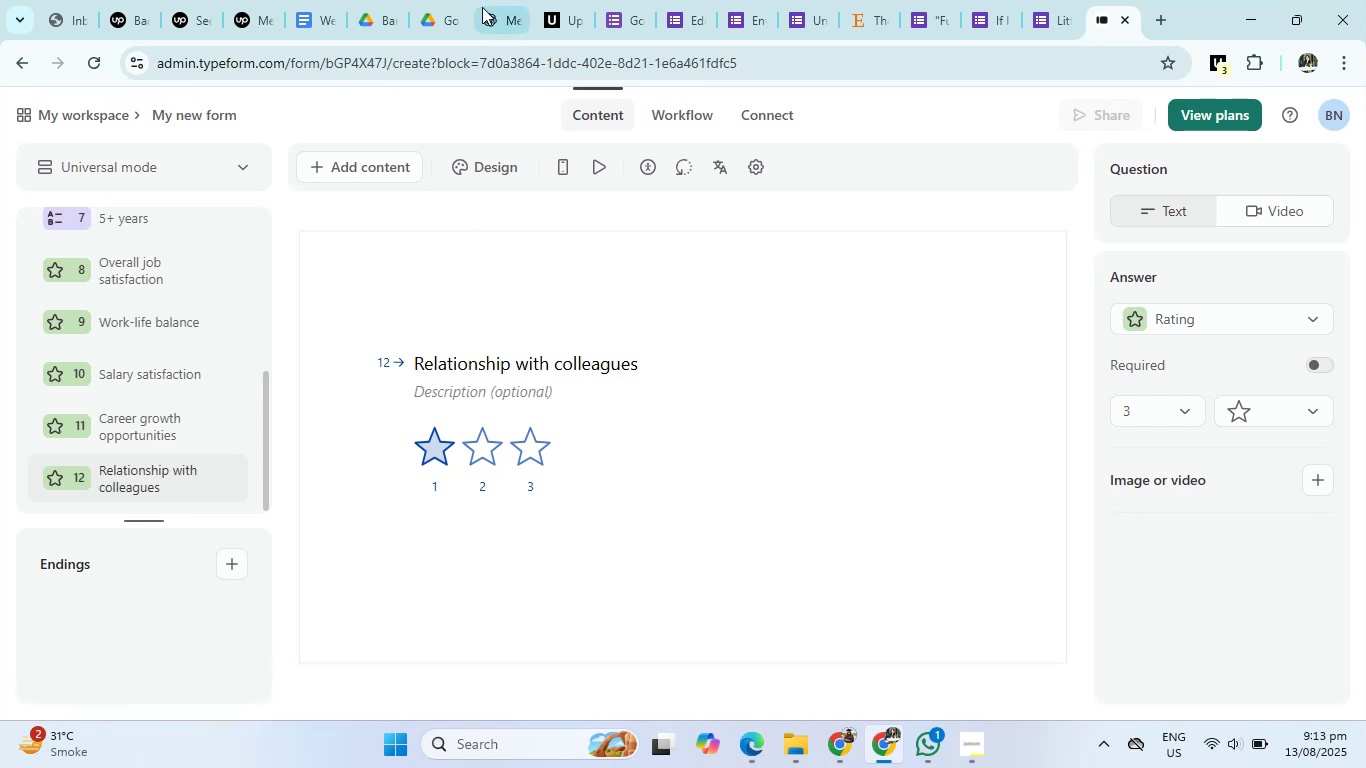 
left_click([484, 0])
 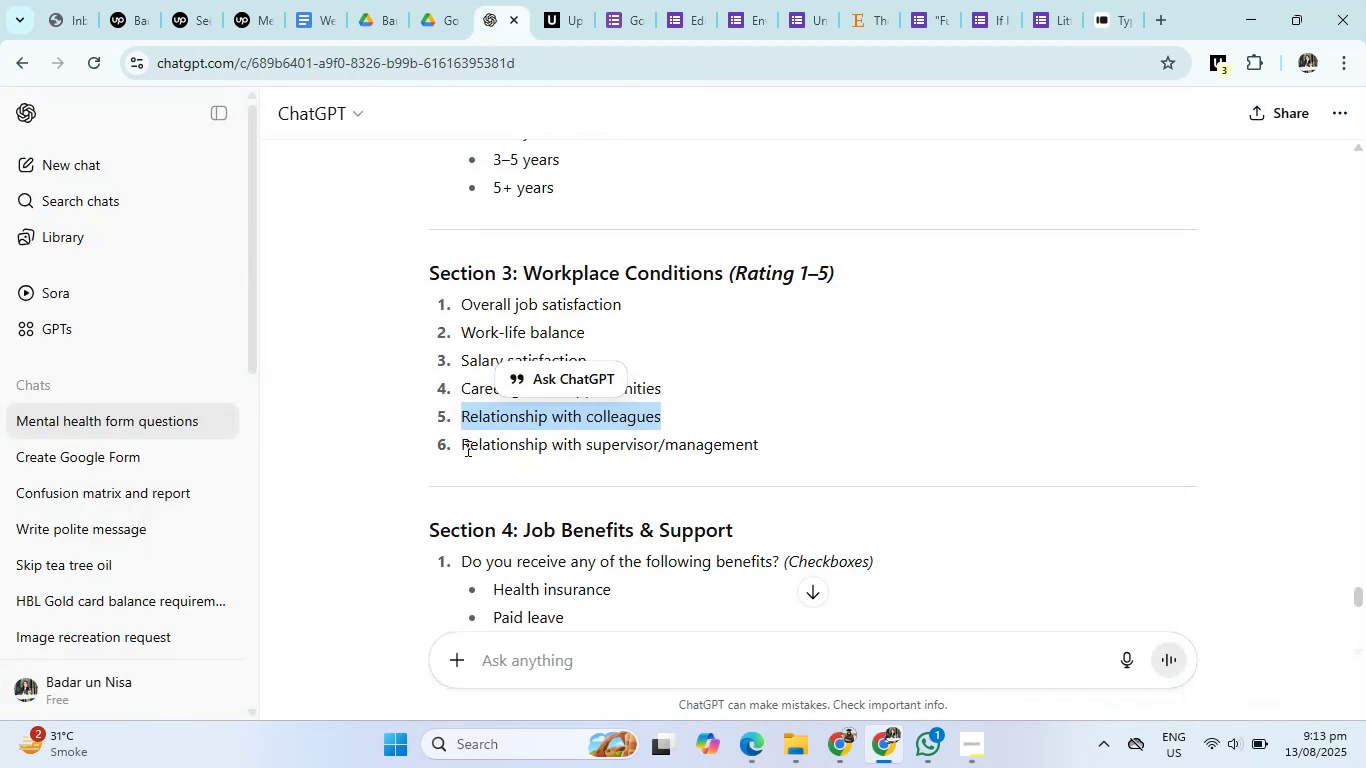 
left_click_drag(start_coordinate=[461, 452], to_coordinate=[786, 453])
 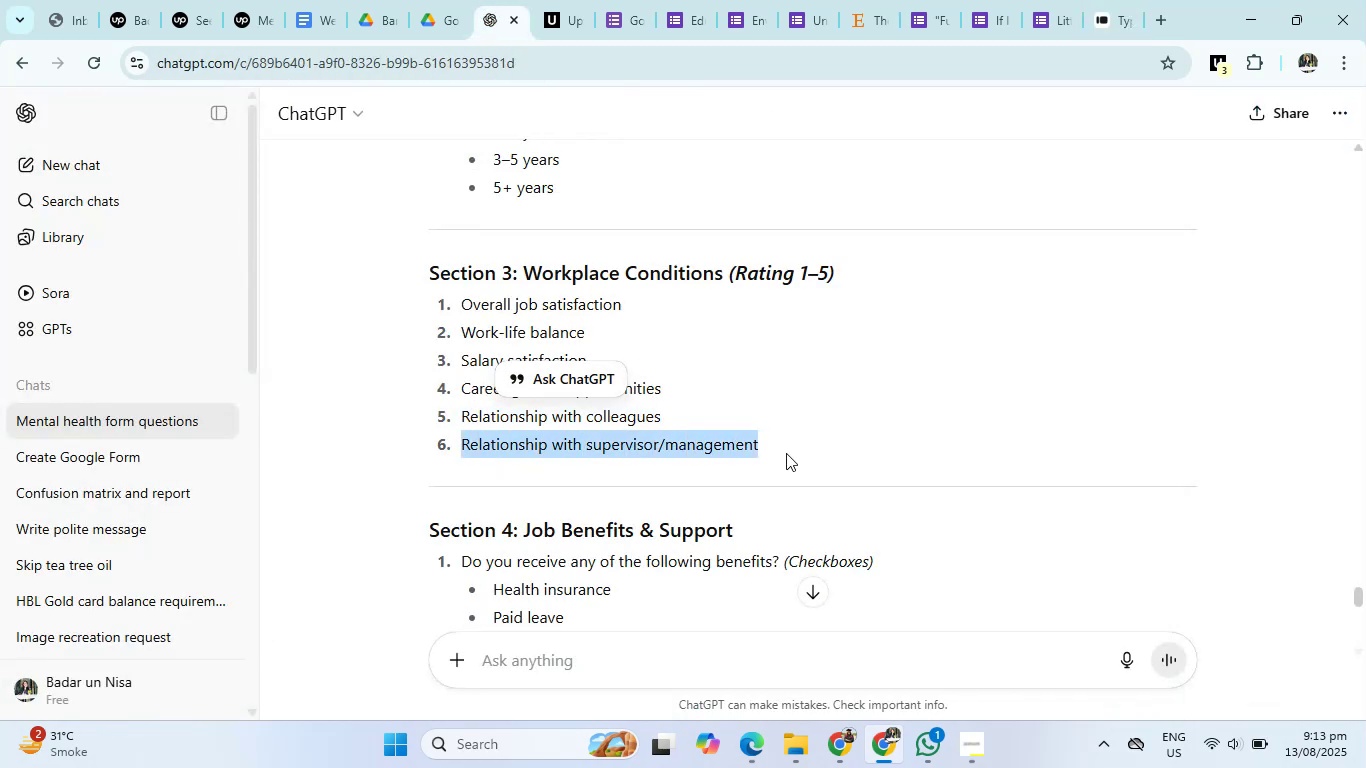 
key(Control+C)
 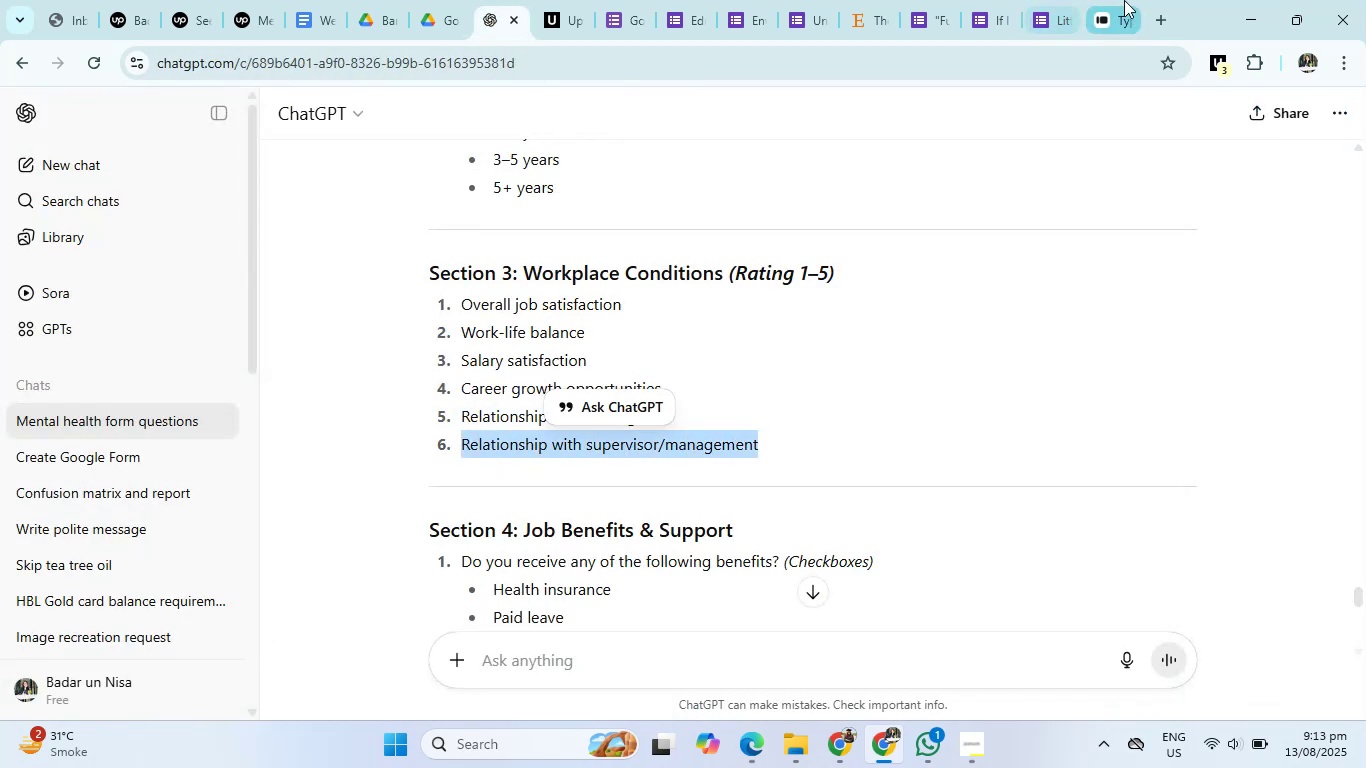 
left_click([1124, 0])
 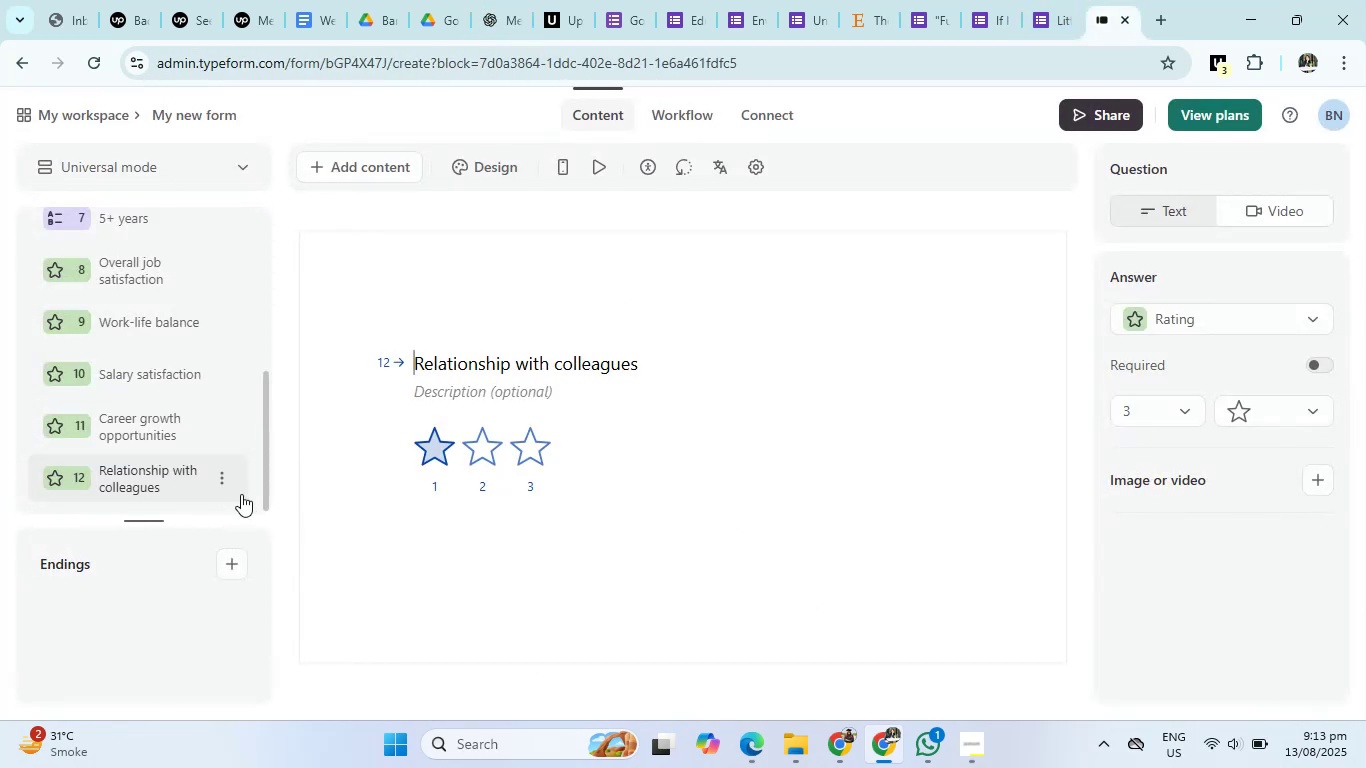 
left_click([229, 488])
 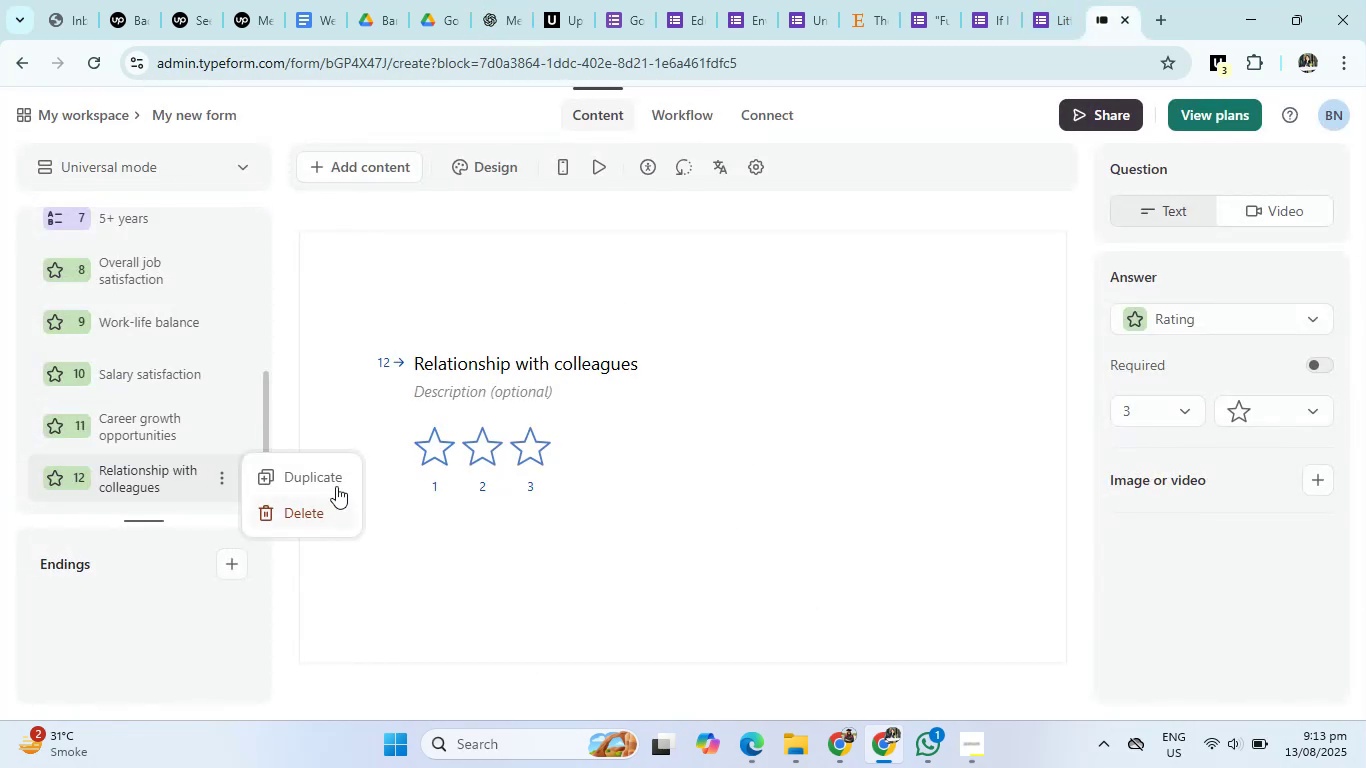 
left_click([329, 473])
 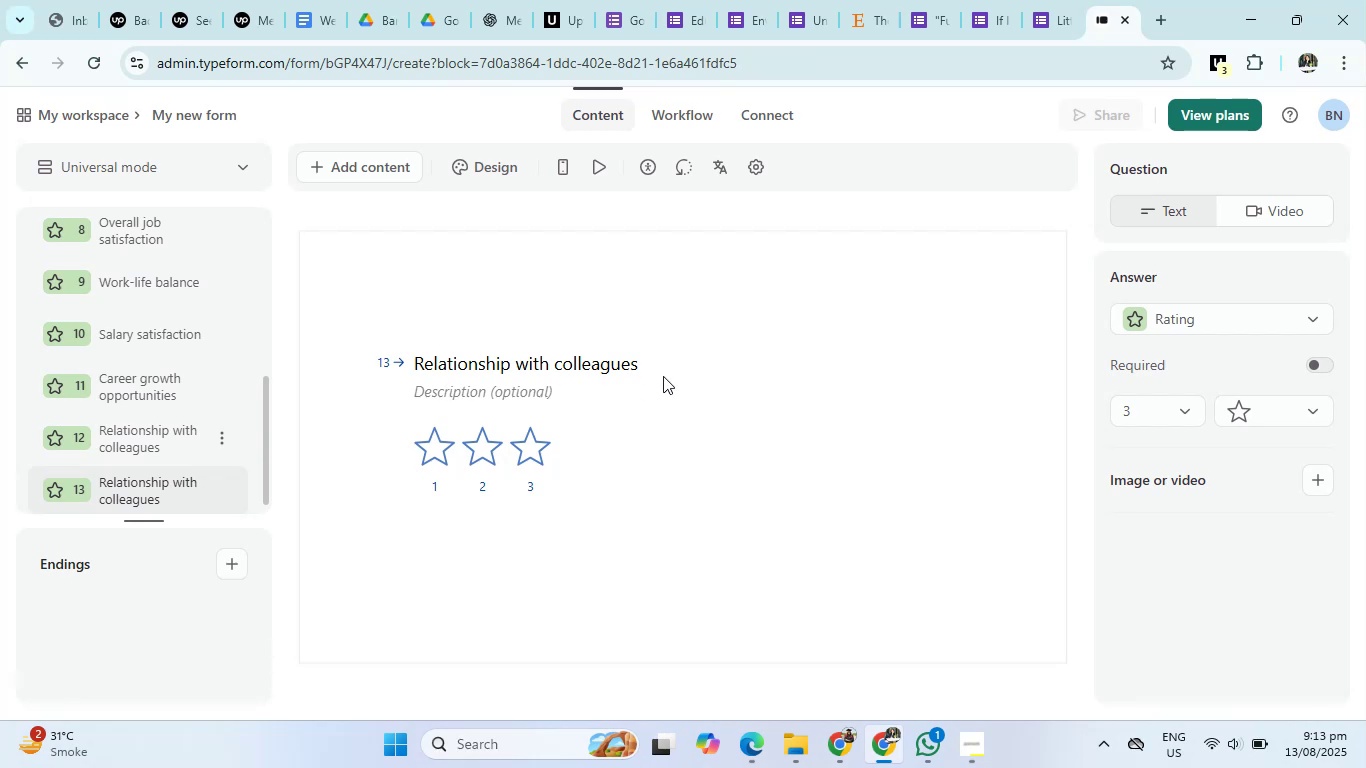 
left_click_drag(start_coordinate=[637, 369], to_coordinate=[411, 376])
 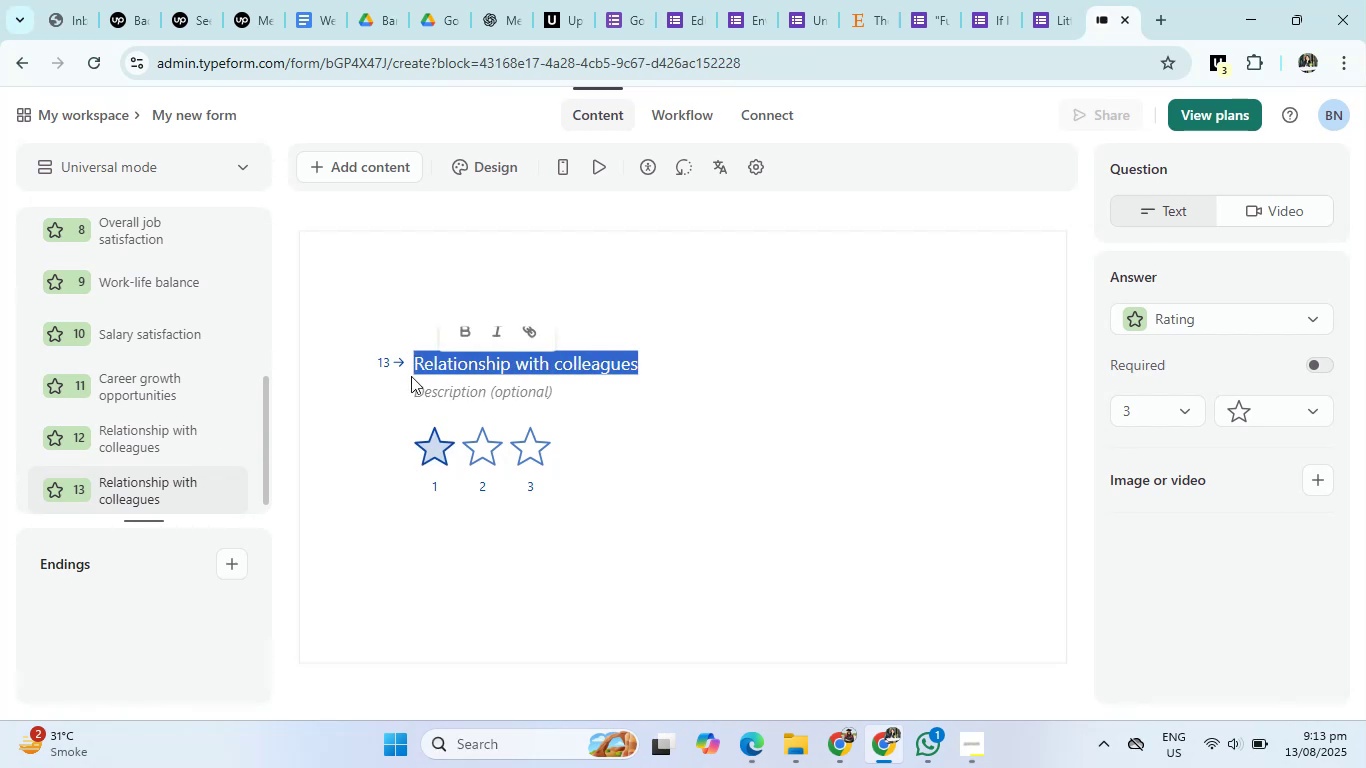 
key(Backspace)
 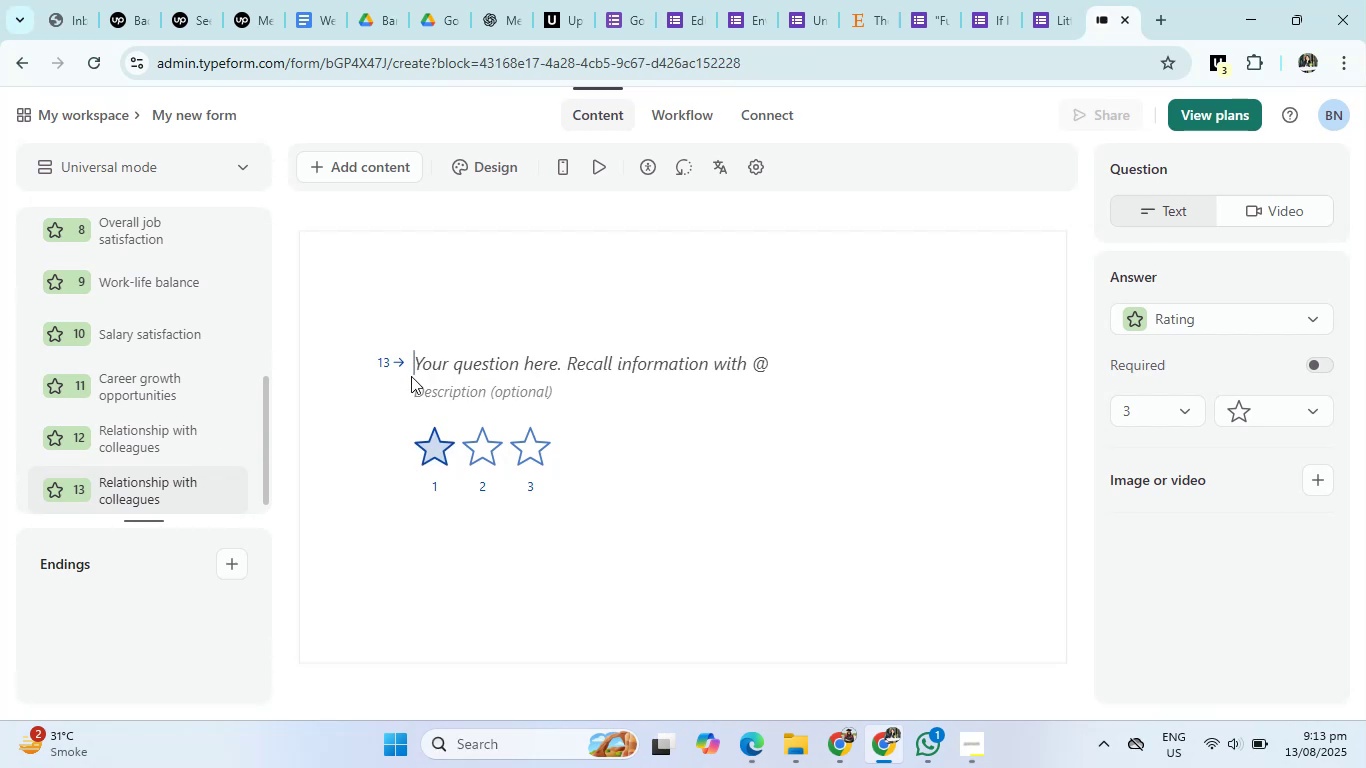 
key(Control+V)
 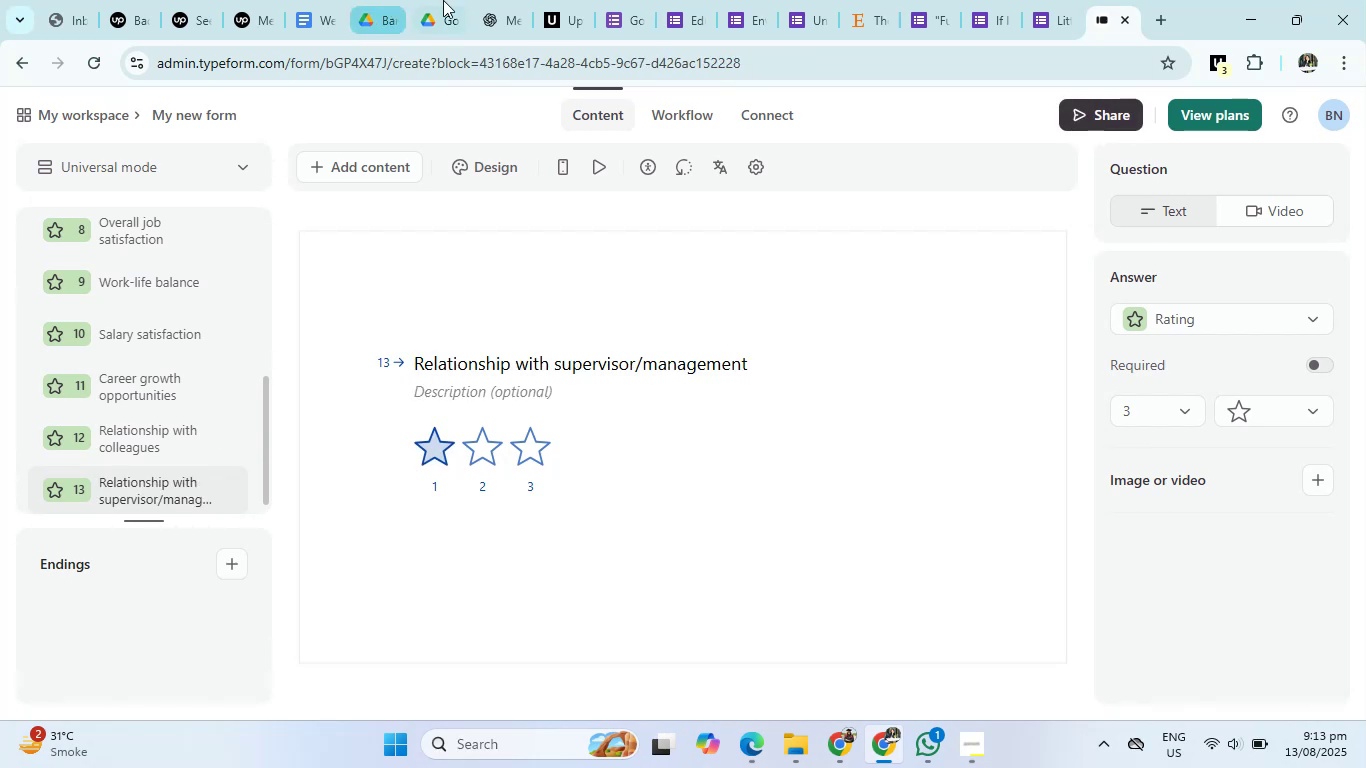 
left_click([499, 0])
 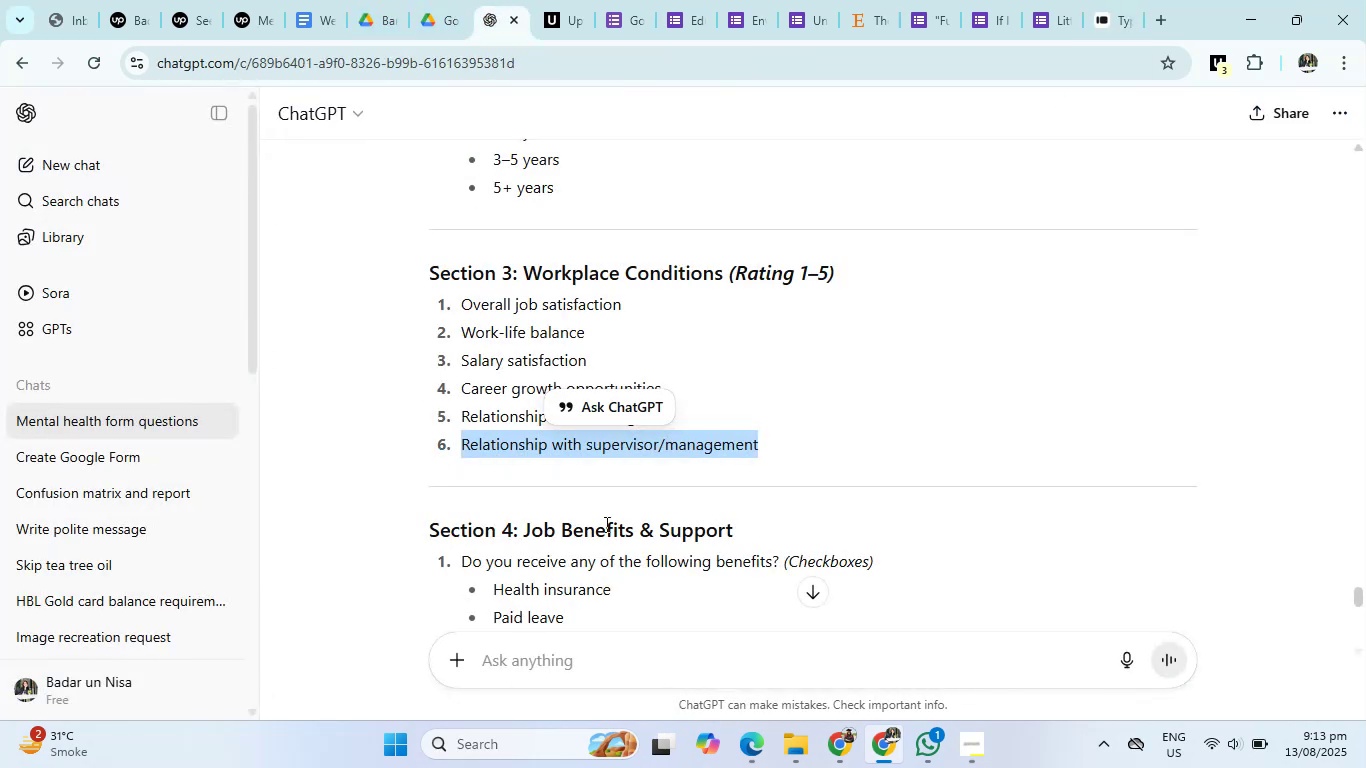 
left_click([814, 519])
 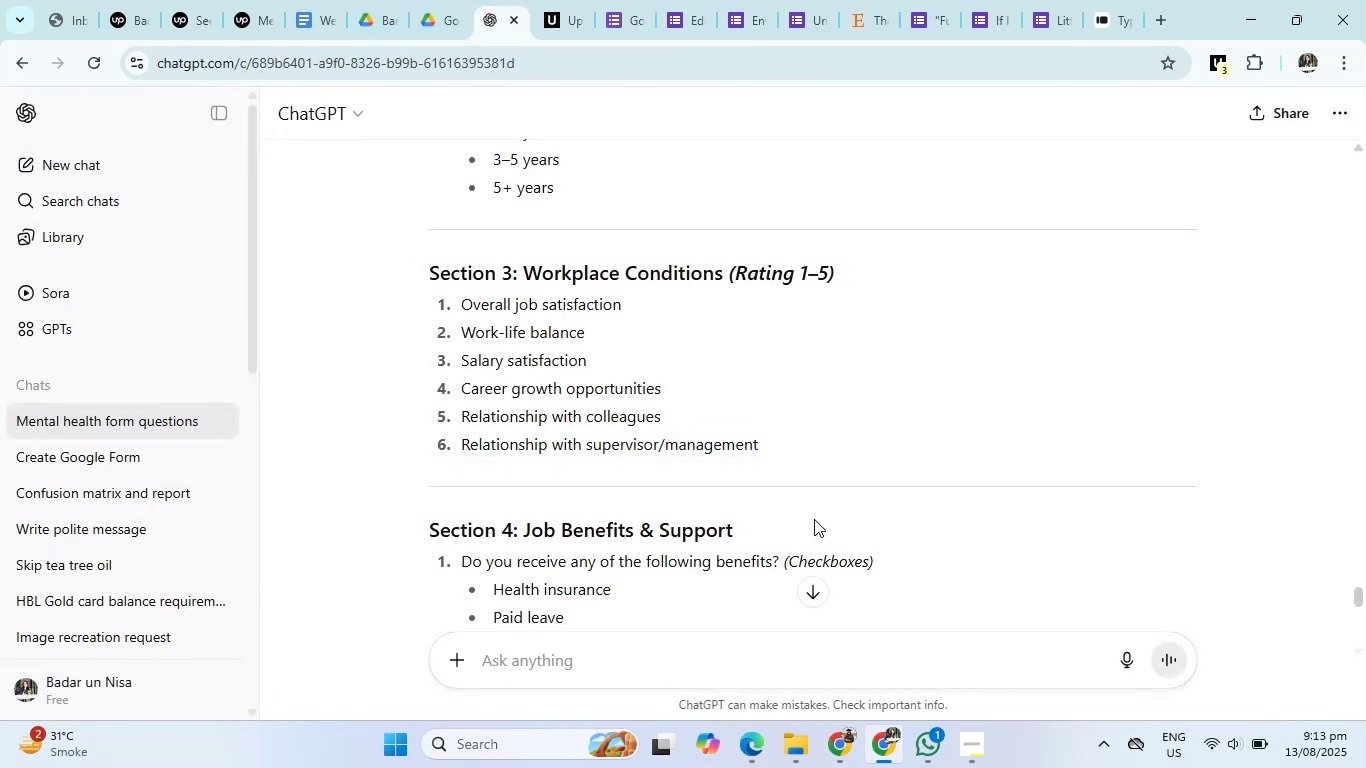 
scroll: coordinate [814, 519], scroll_direction: down, amount: 2.0
 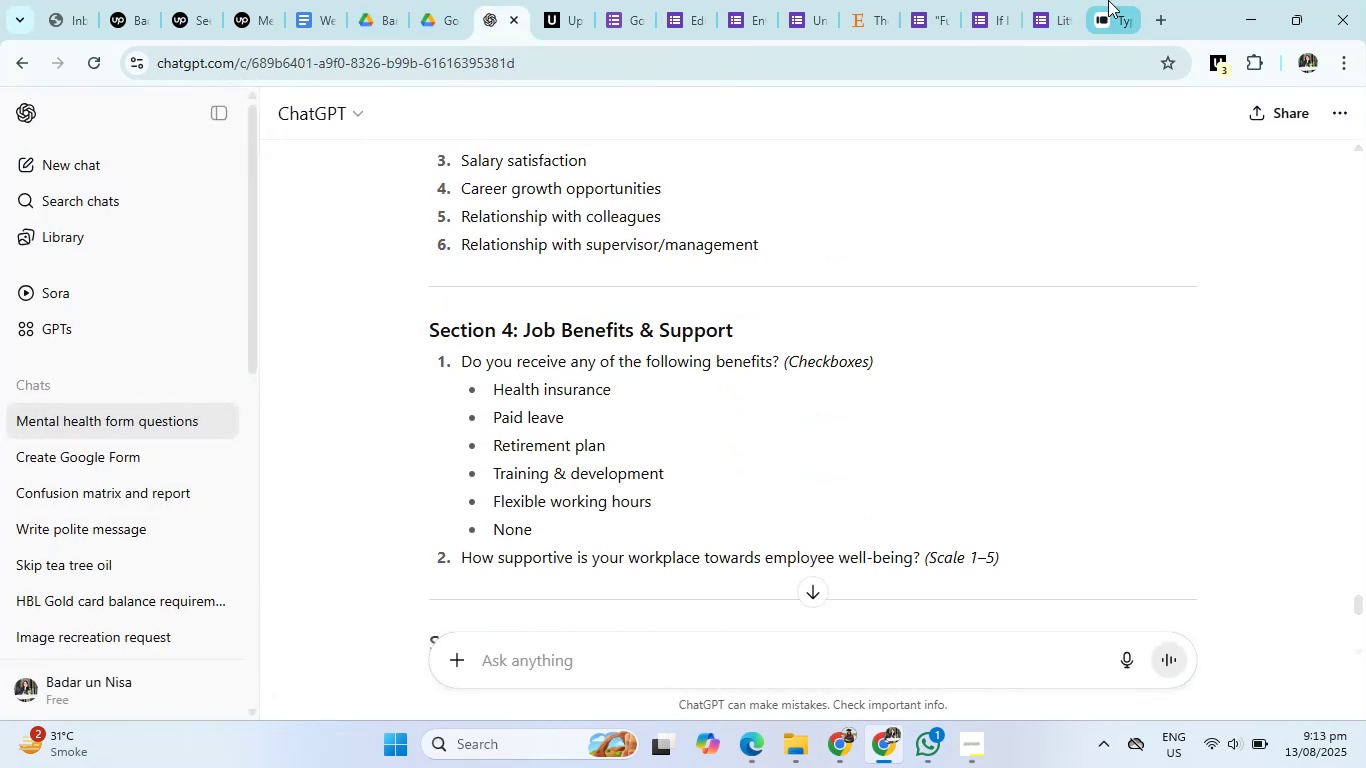 
left_click([1108, 0])
 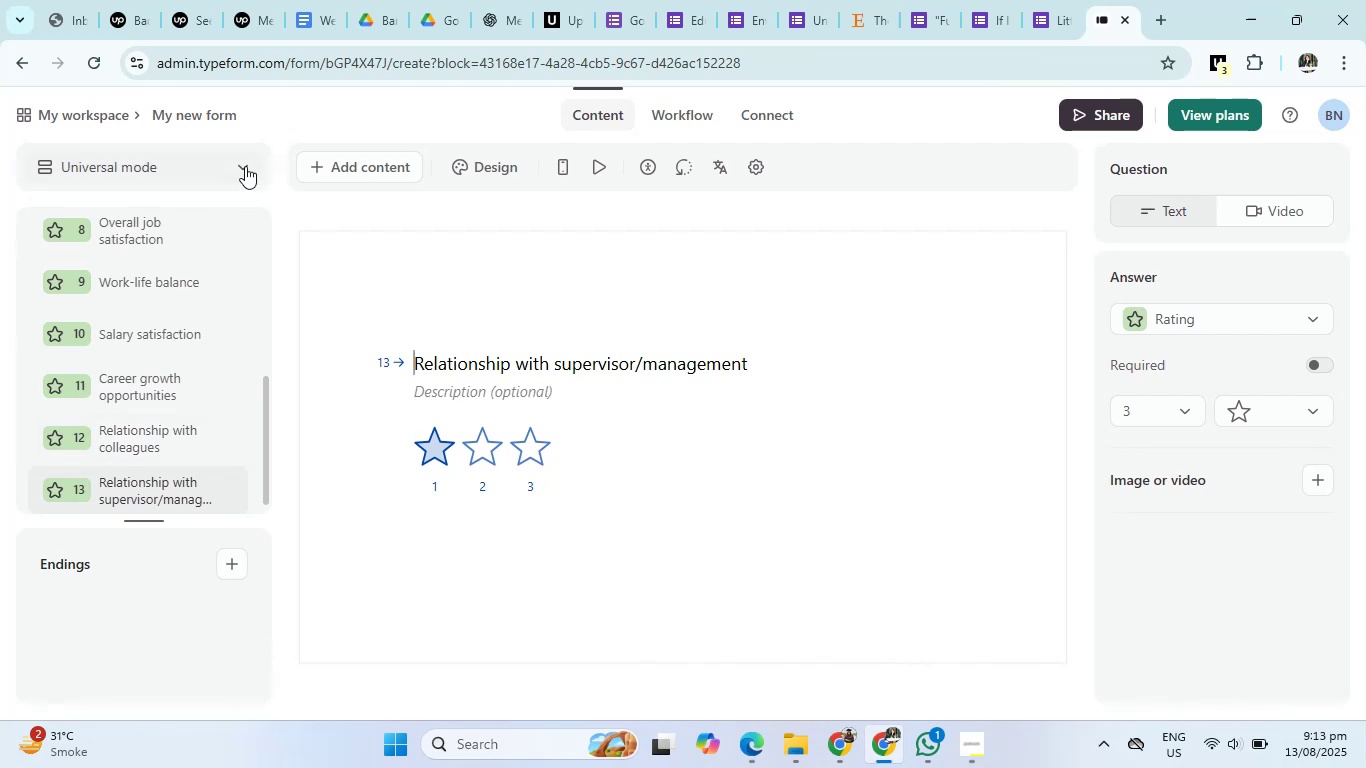 
left_click([387, 169])
 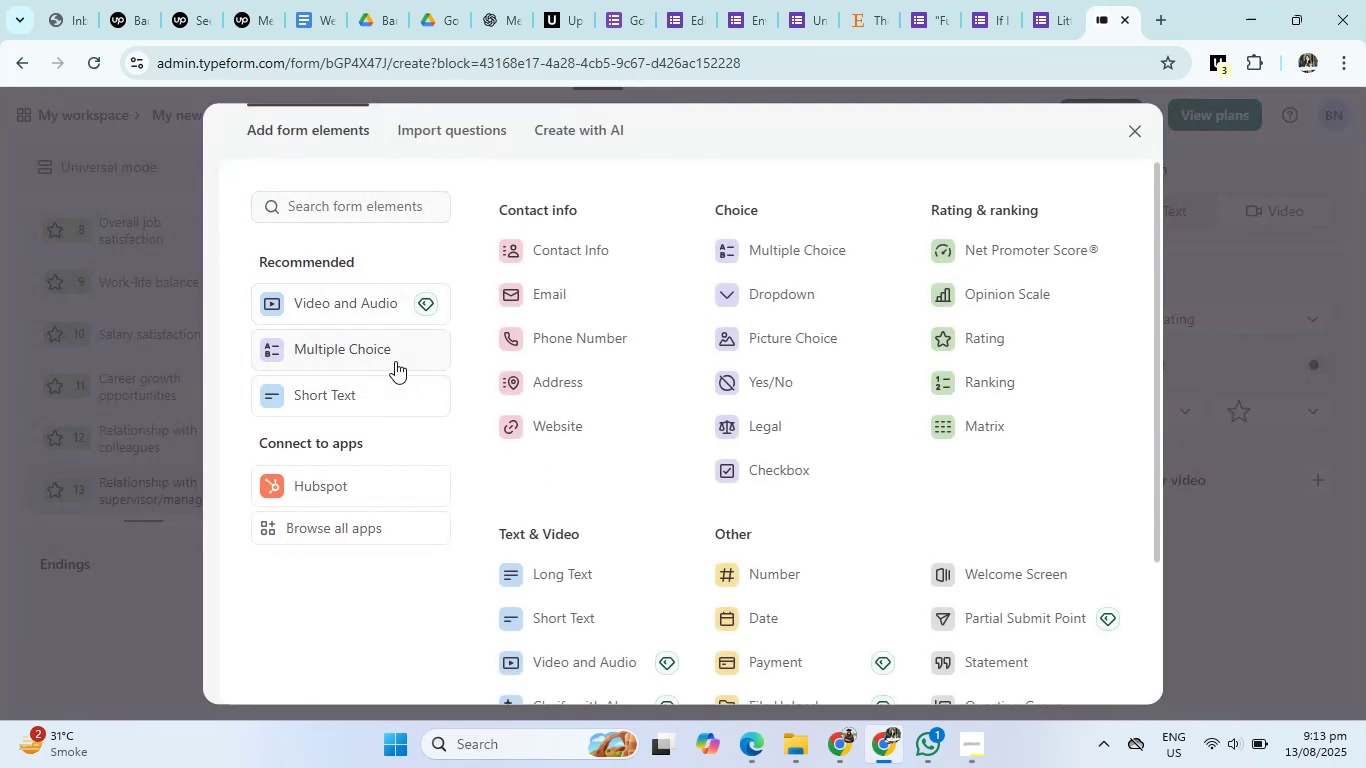 
left_click([395, 360])
 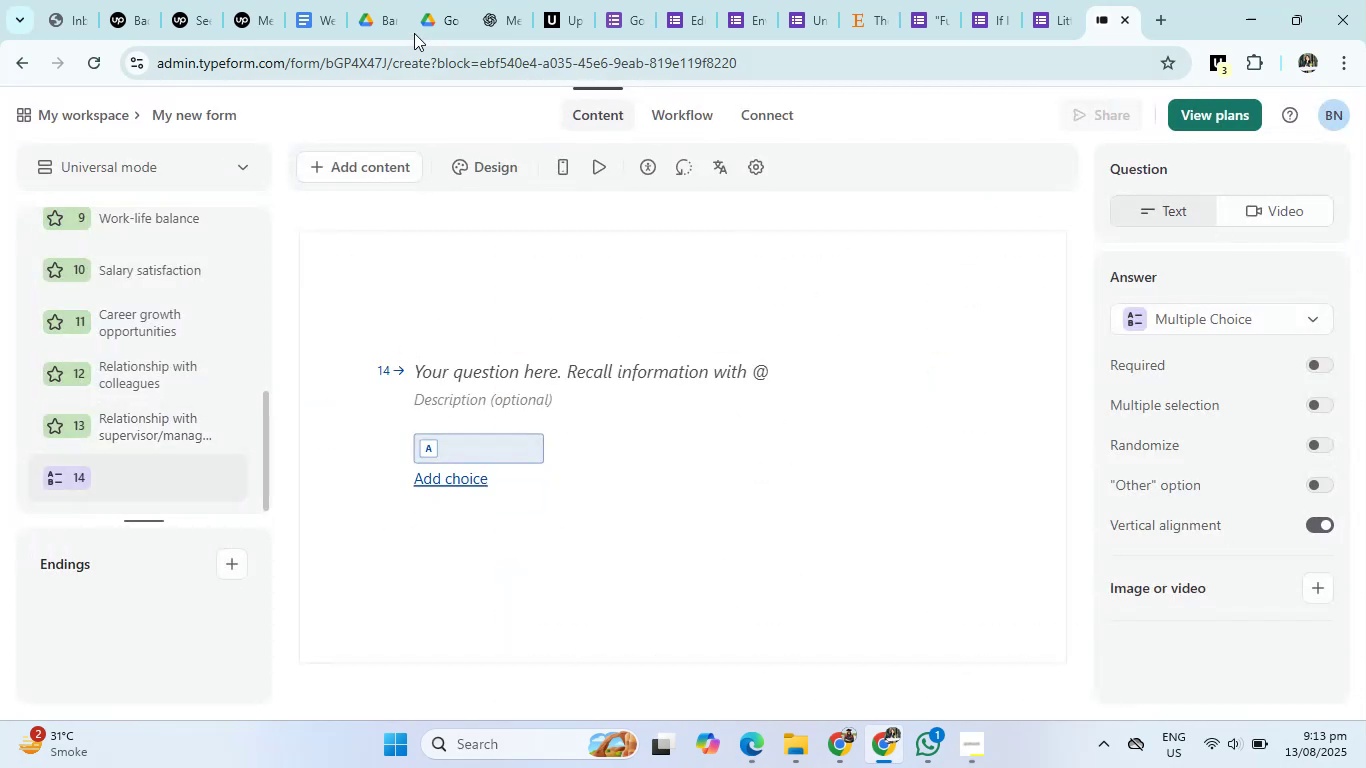 
left_click([512, 0])
 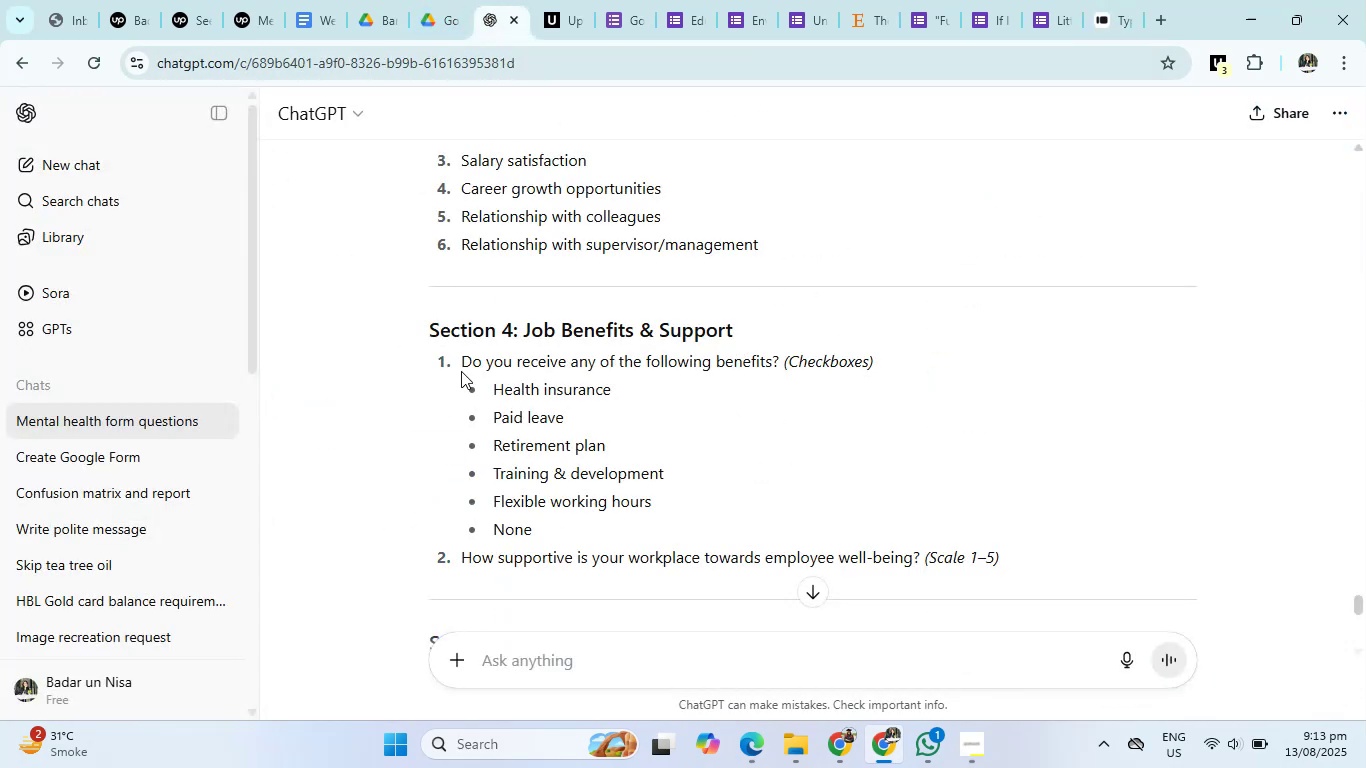 
left_click_drag(start_coordinate=[461, 362], to_coordinate=[778, 372])
 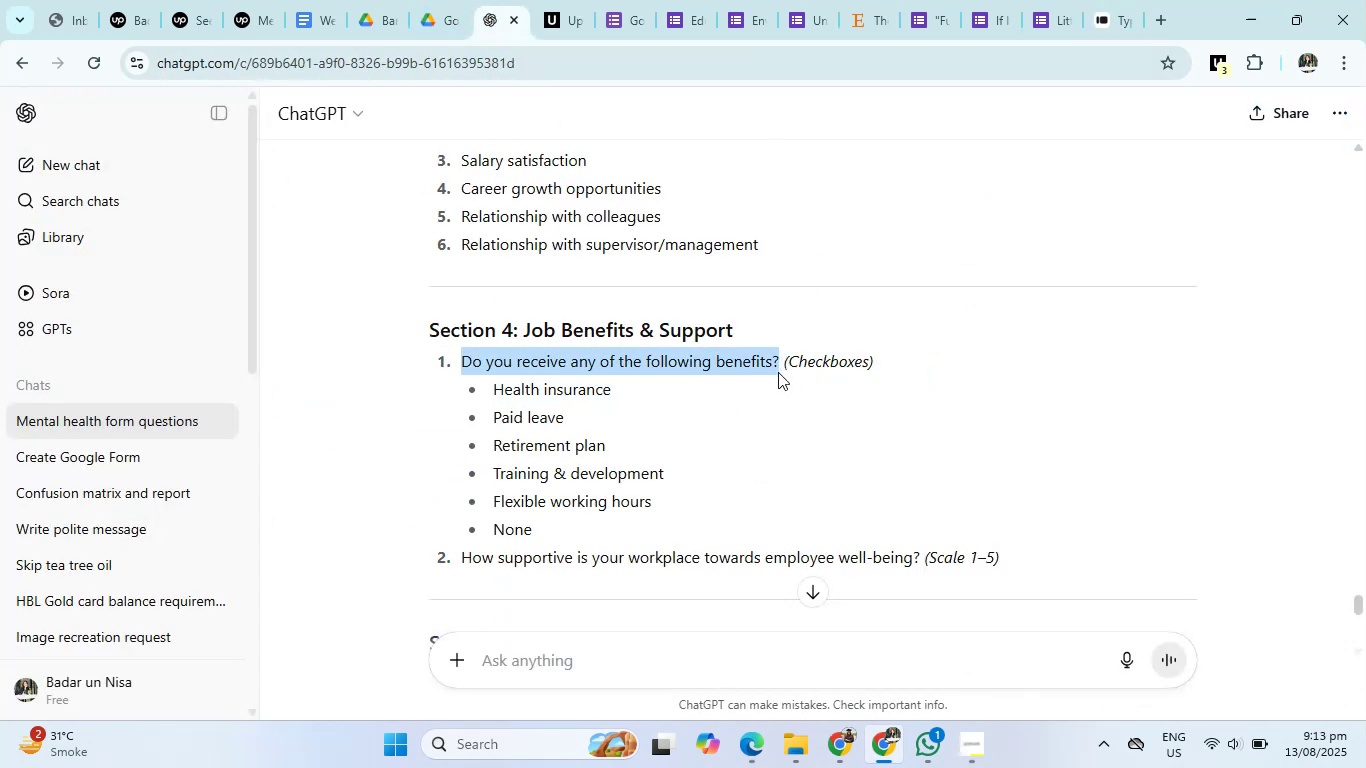 
key(Control+C)
 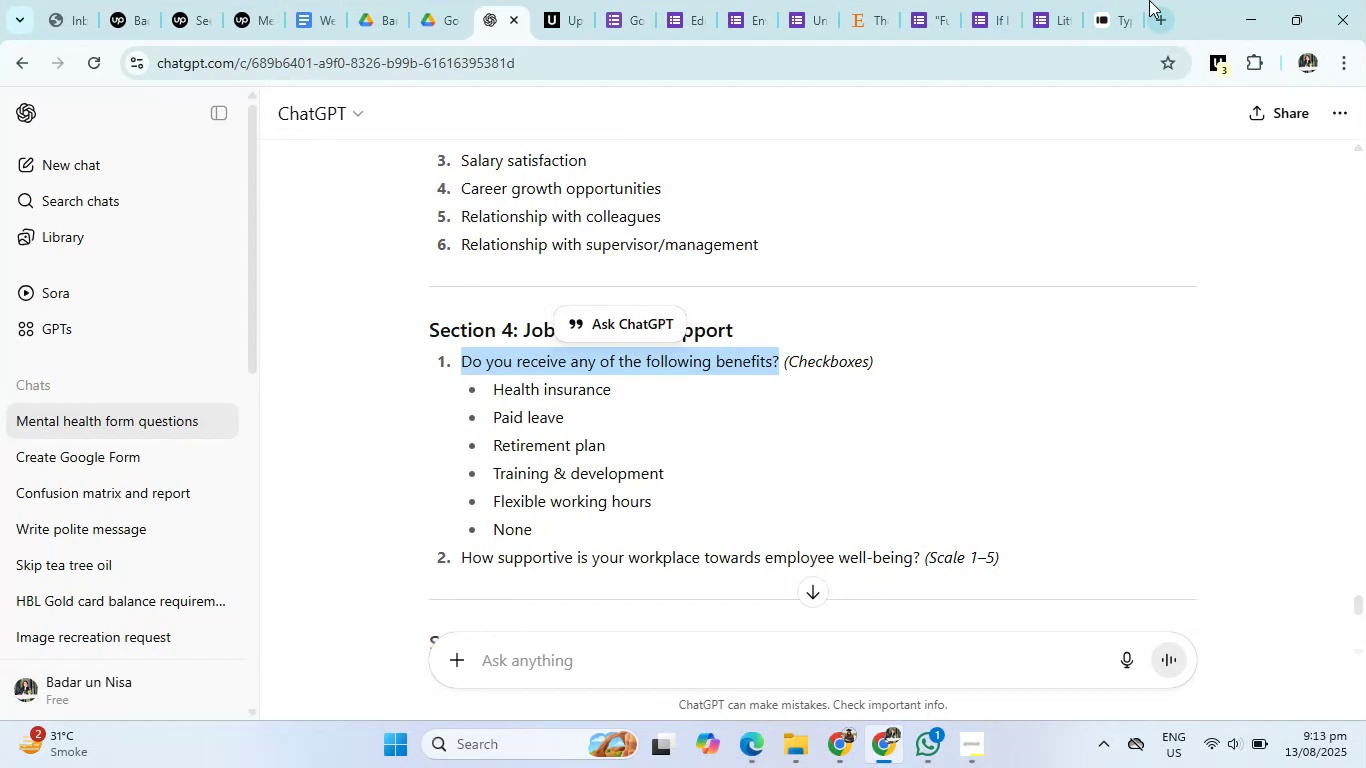 
left_click([1098, 5])
 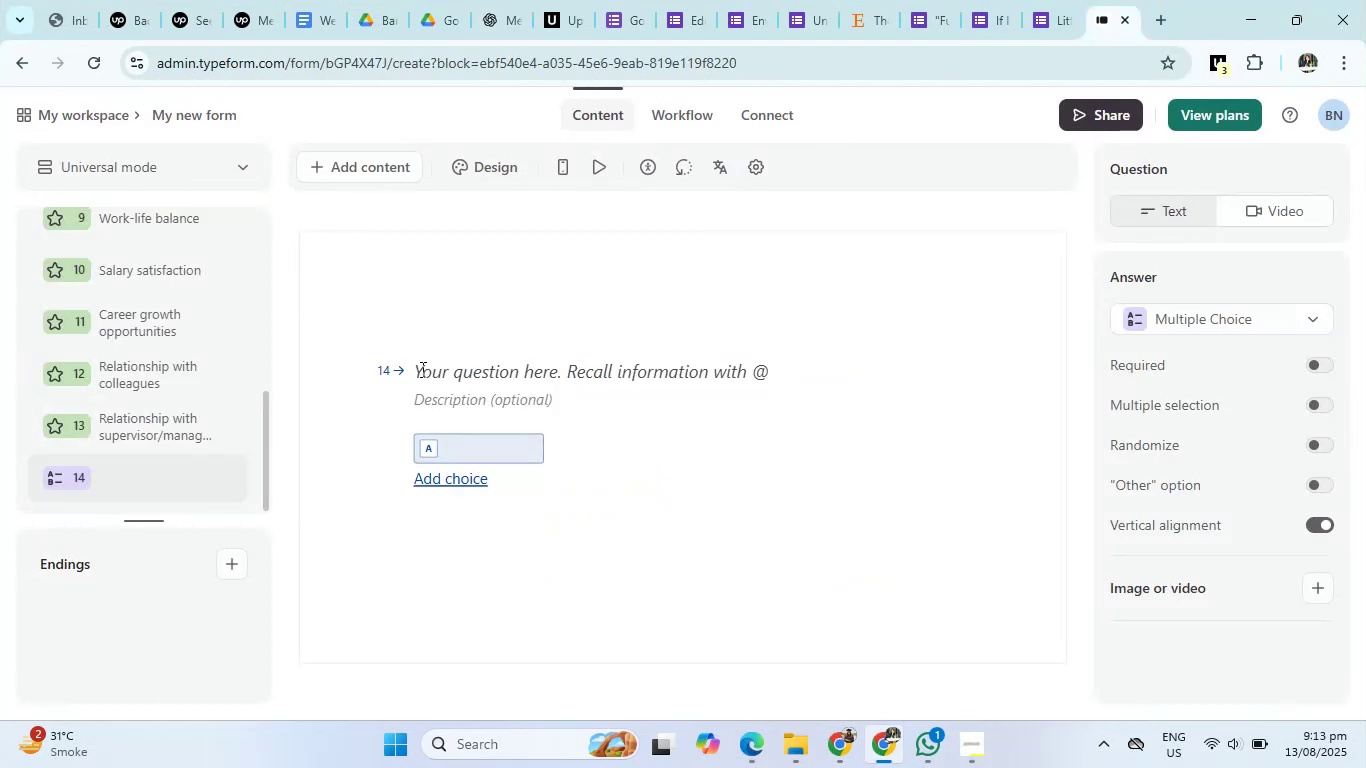 
left_click([424, 369])
 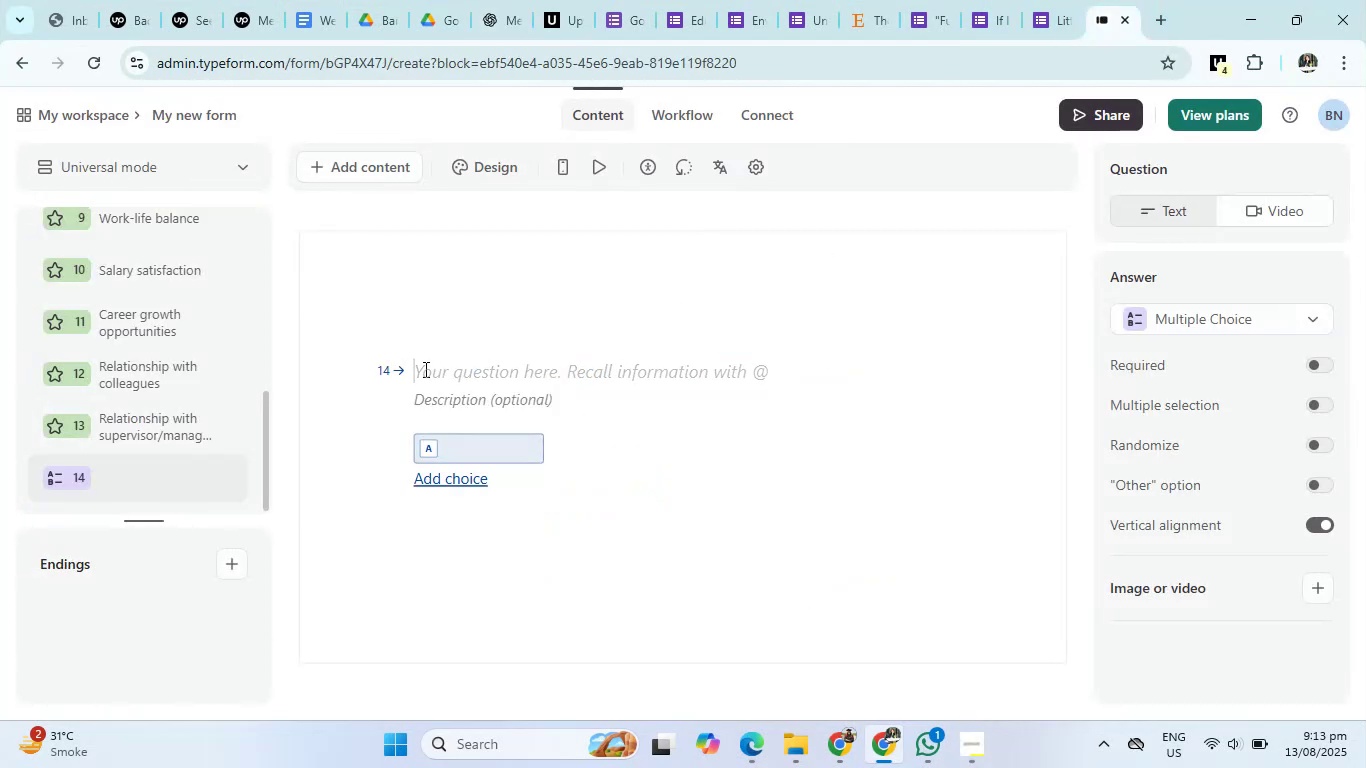 
key(Control+V)
 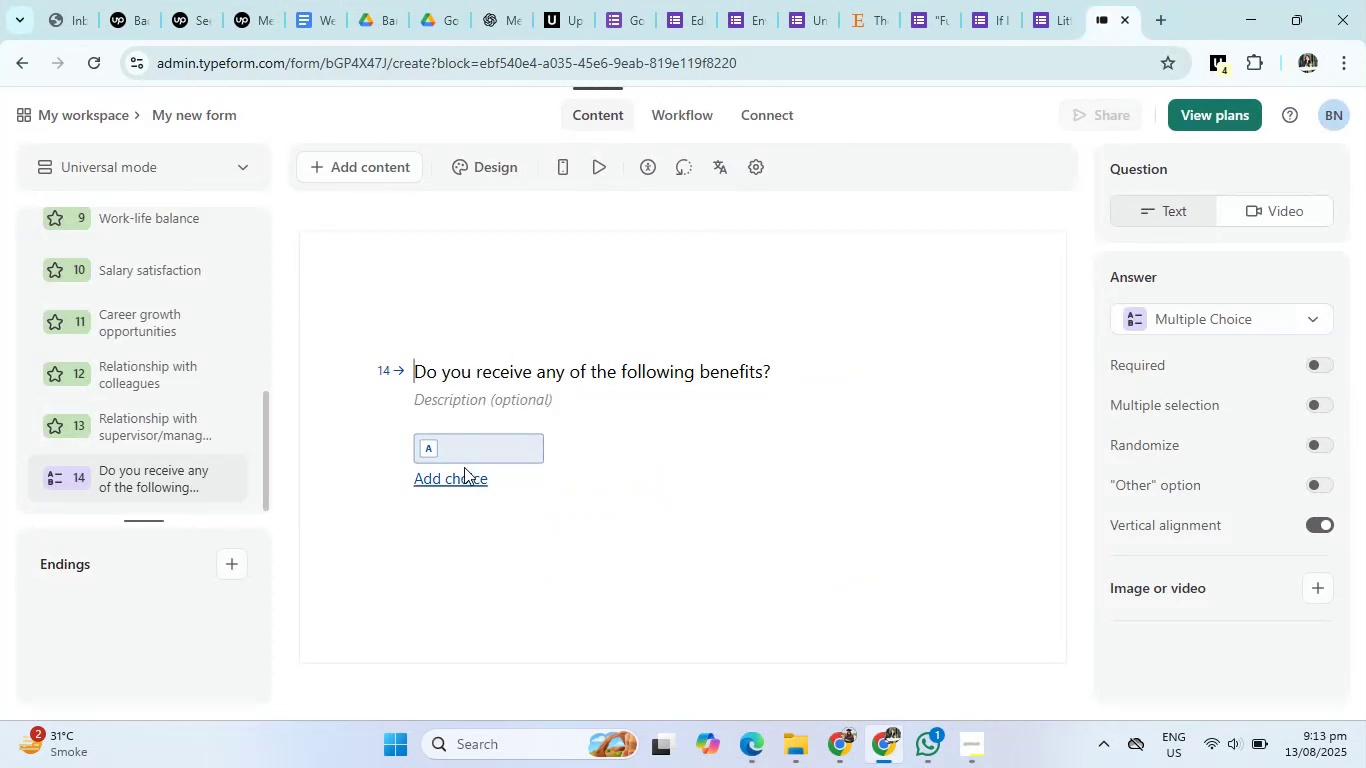 
left_click([507, 0])
 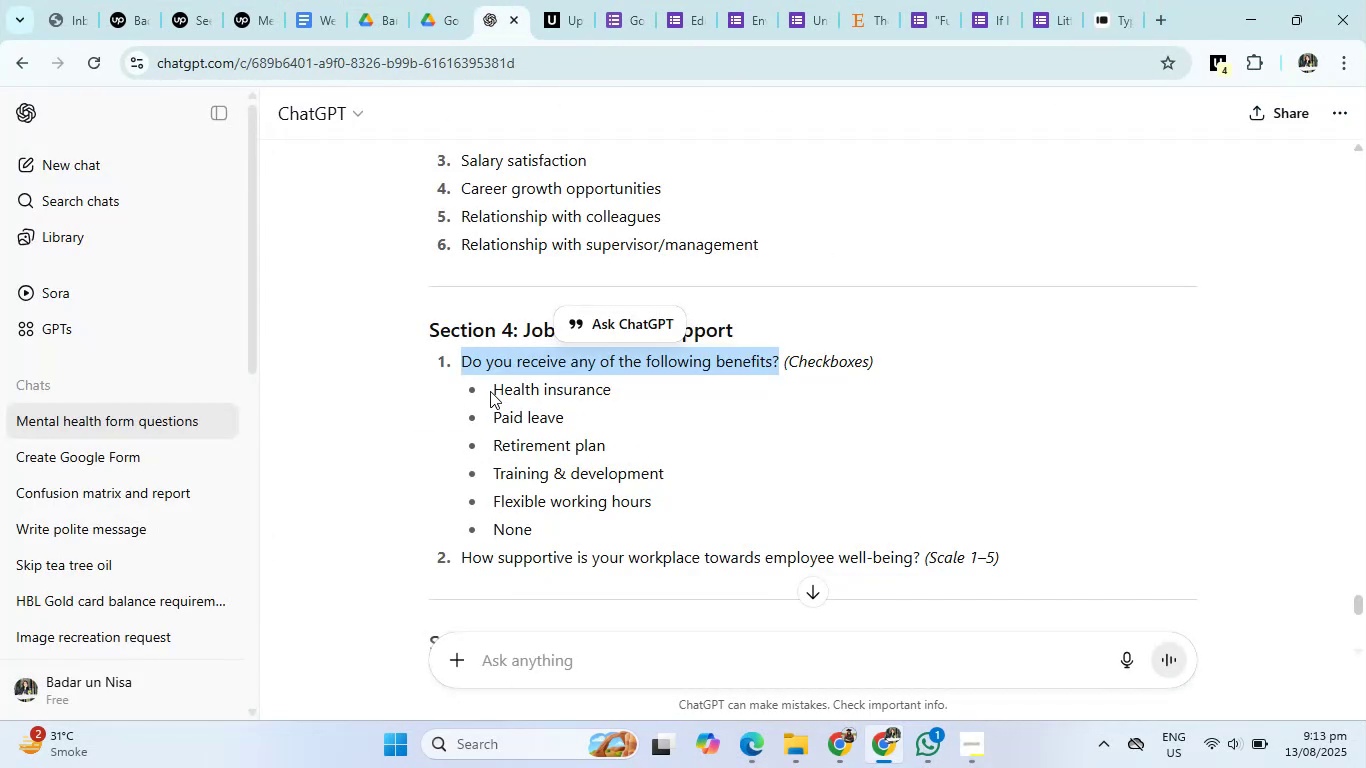 
left_click_drag(start_coordinate=[492, 388], to_coordinate=[541, 524])
 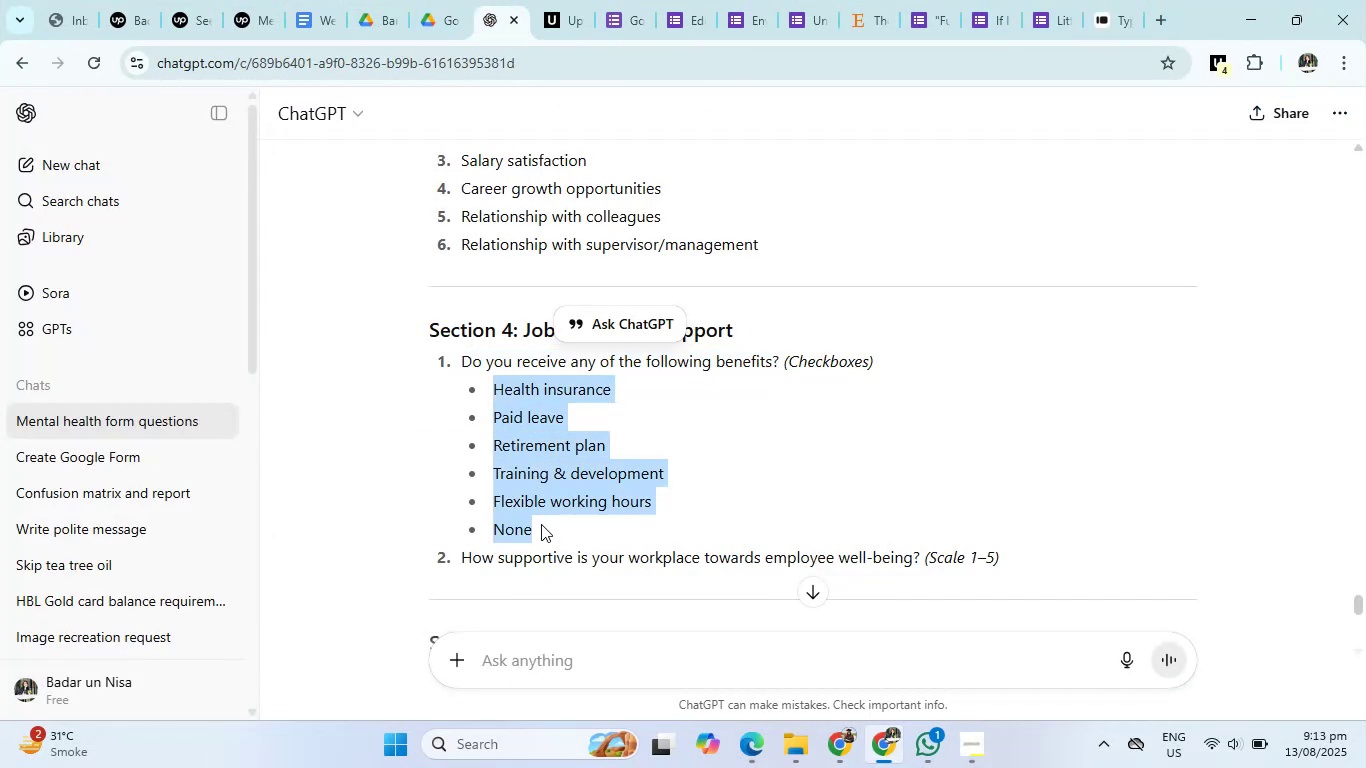 
key(Control+C)
 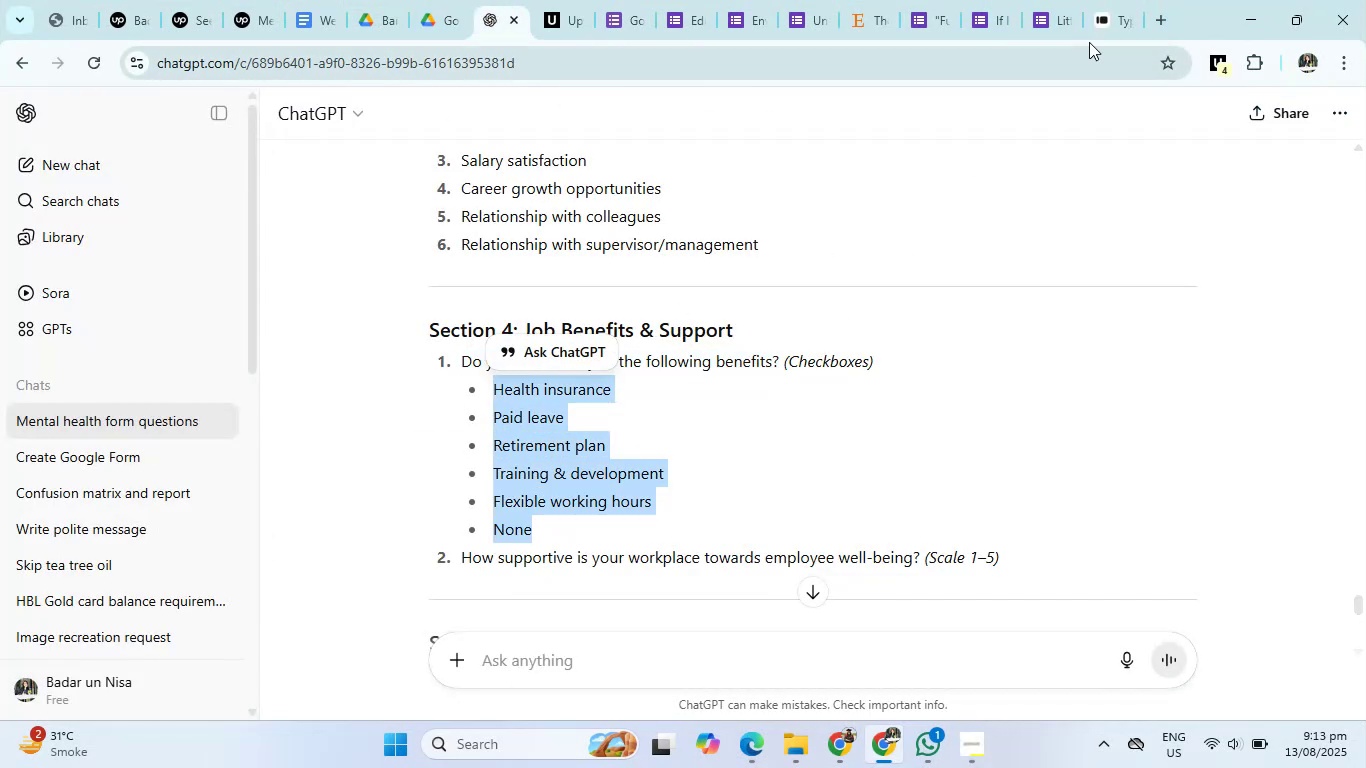 
left_click([1096, 22])
 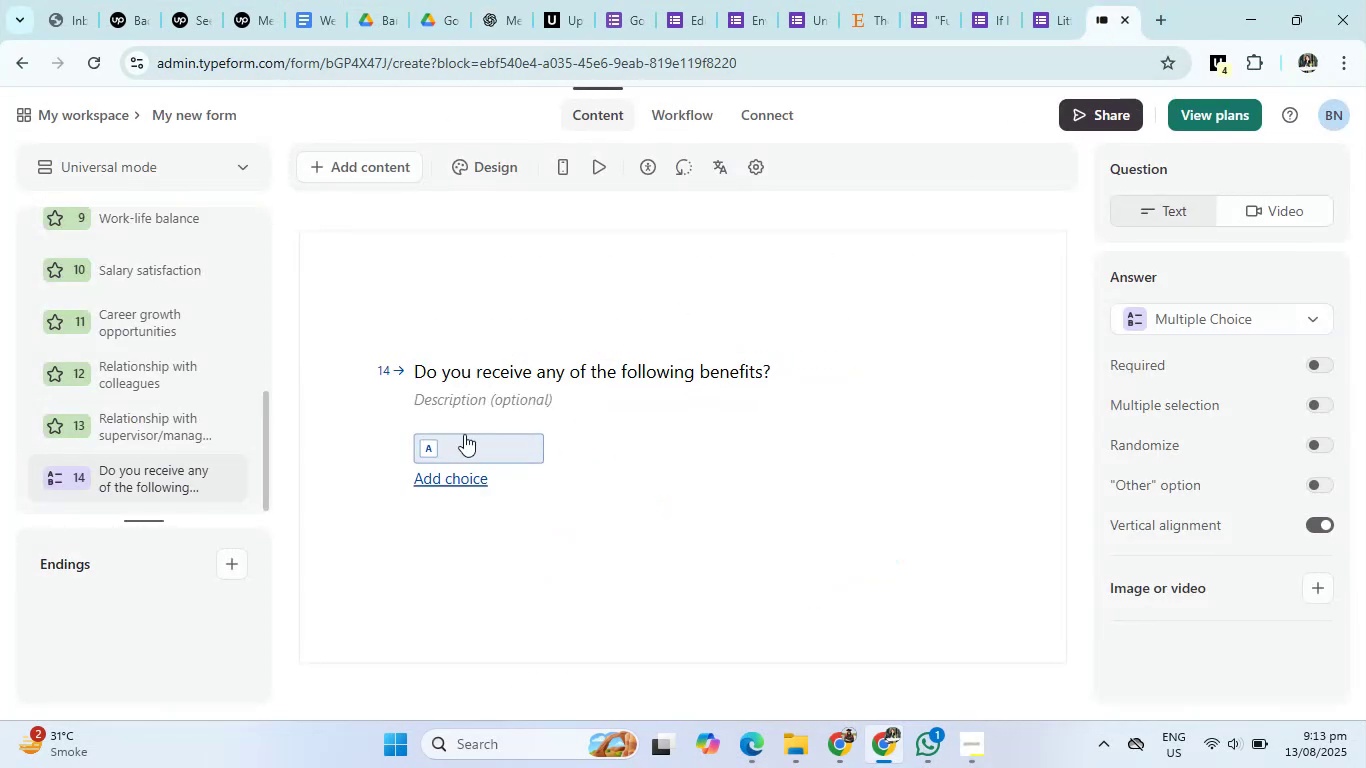 
left_click([462, 440])
 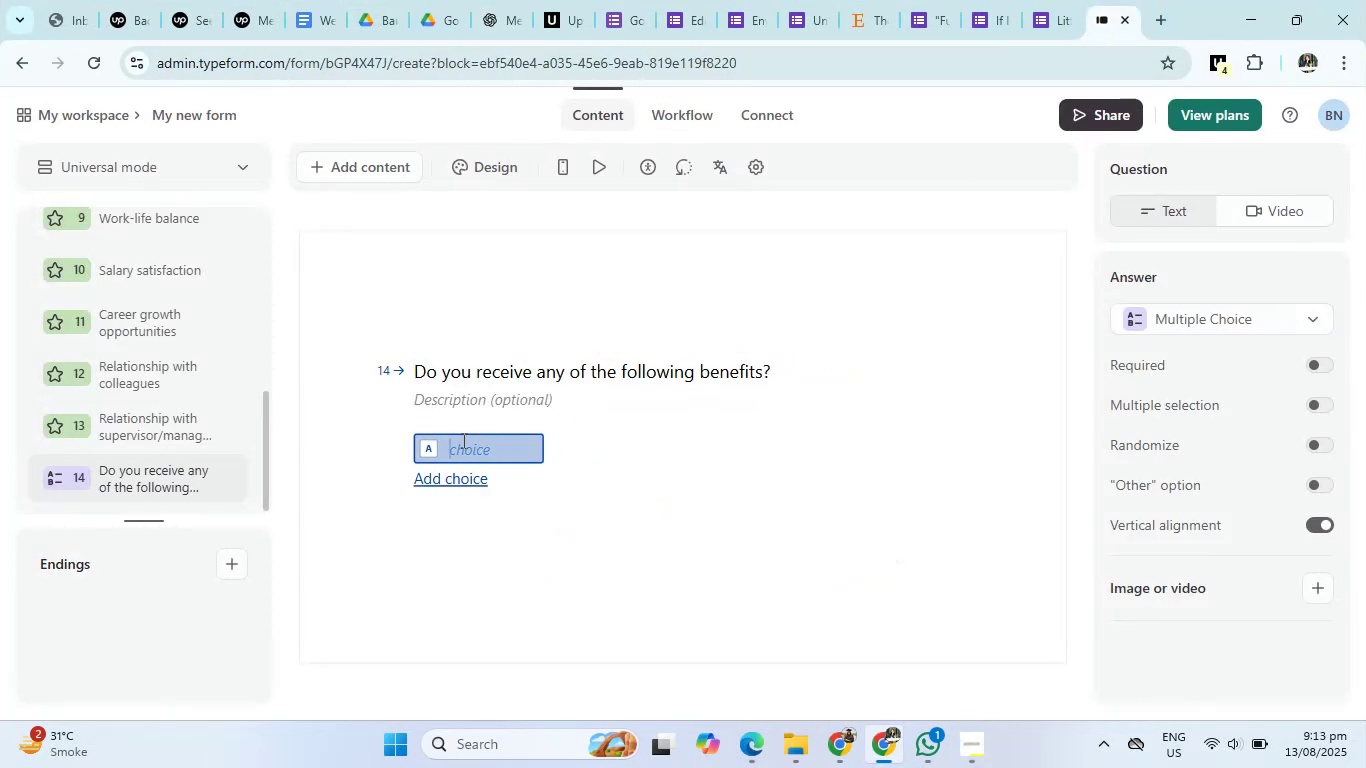 
key(Control+V)
 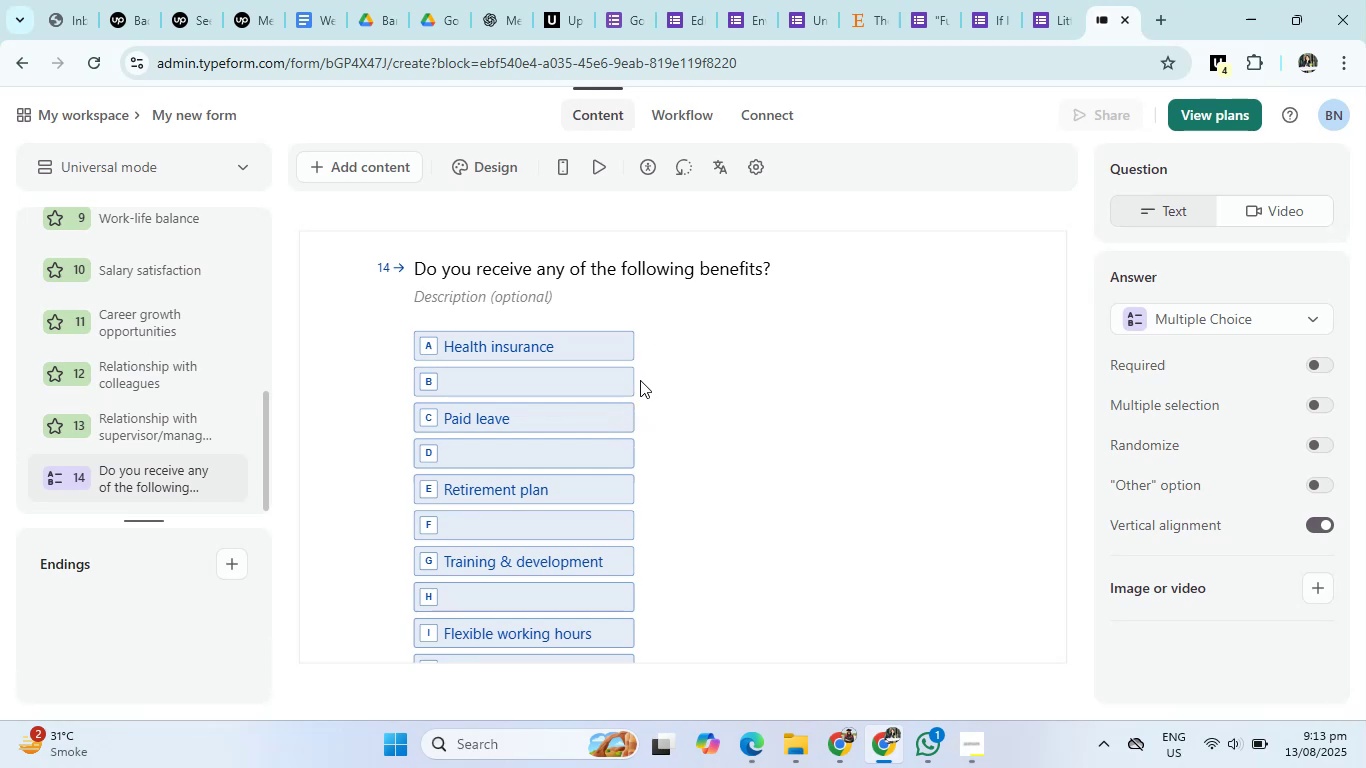 
left_click([634, 381])
 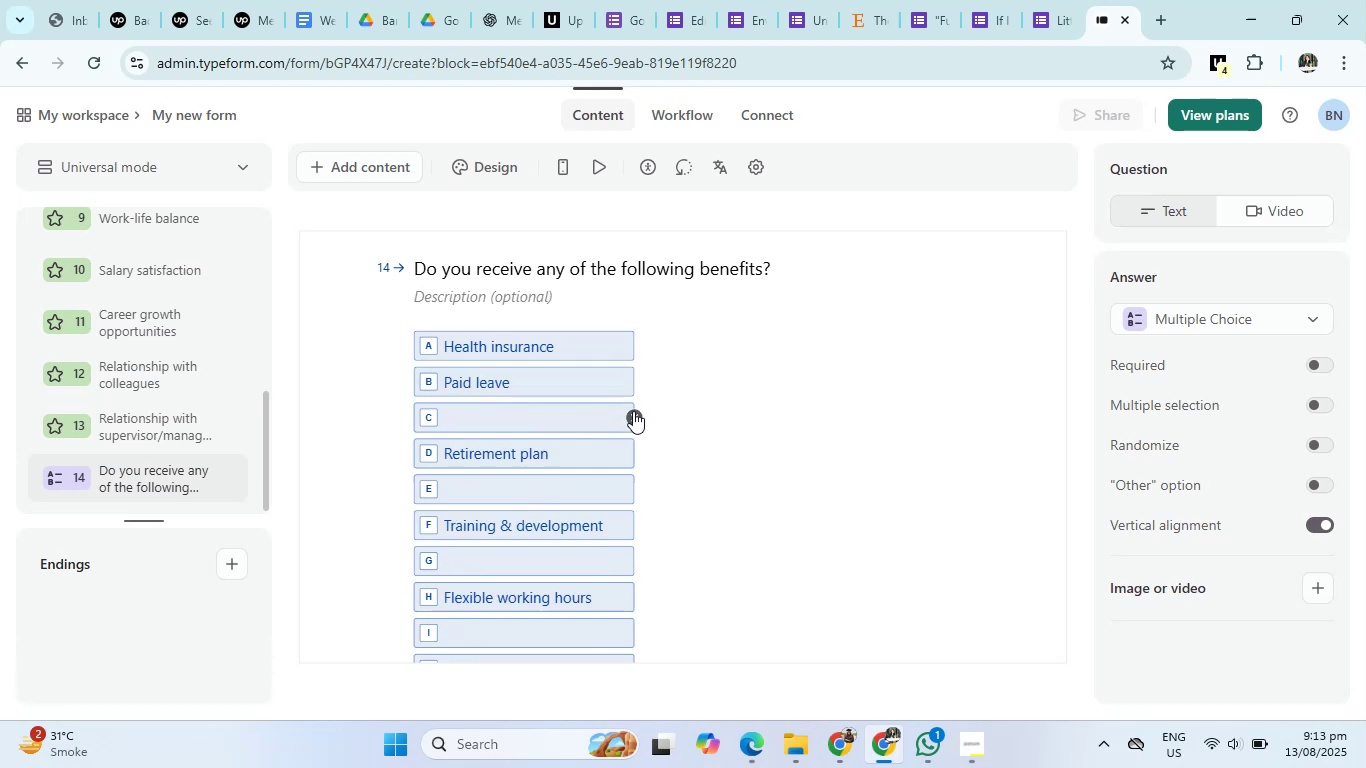 
left_click([633, 411])
 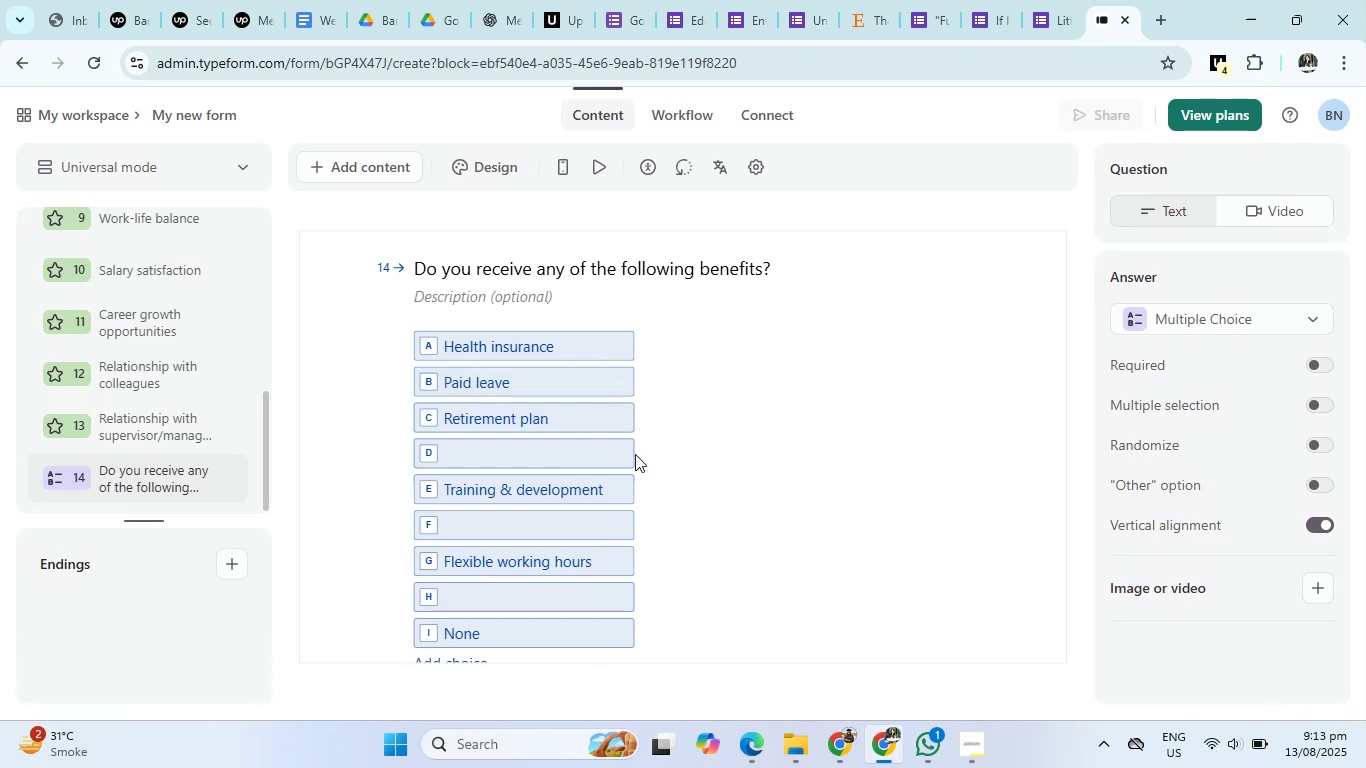 
left_click([630, 451])
 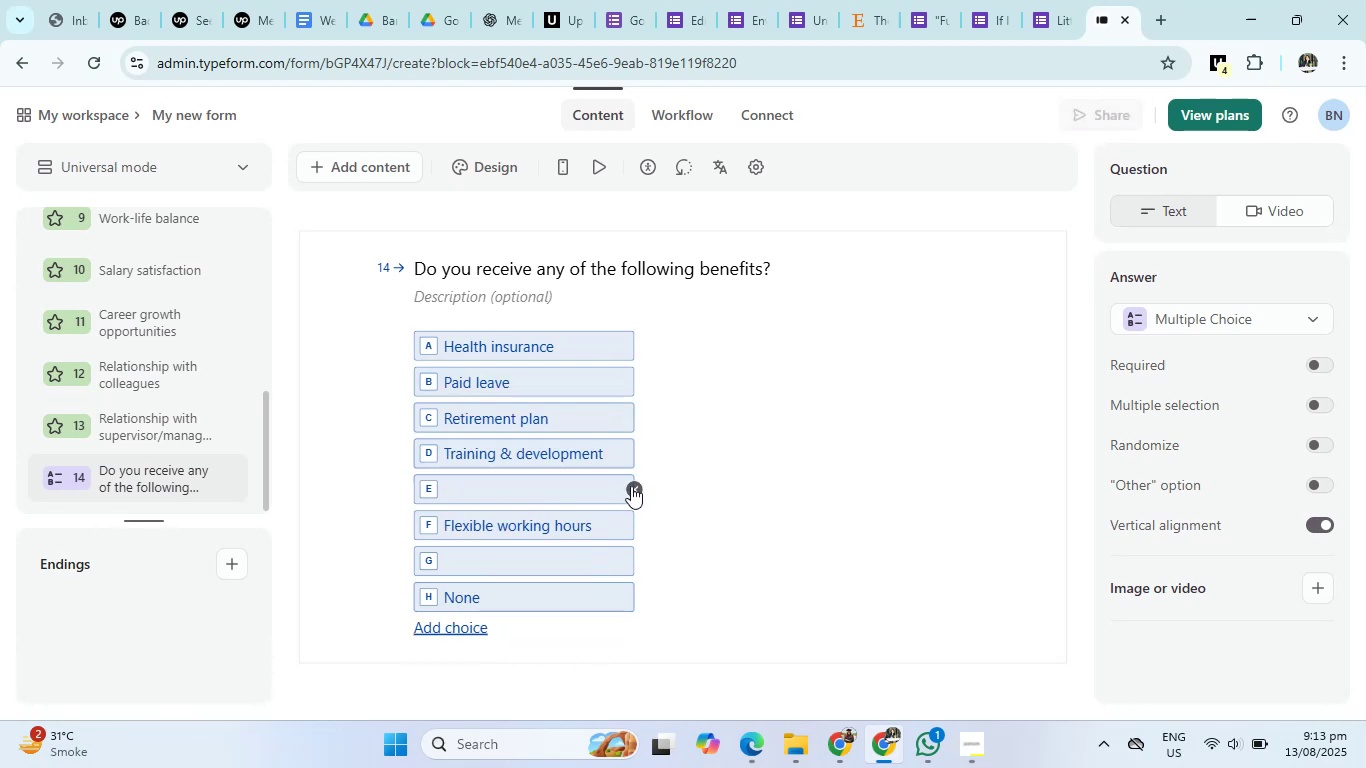 
left_click([631, 486])
 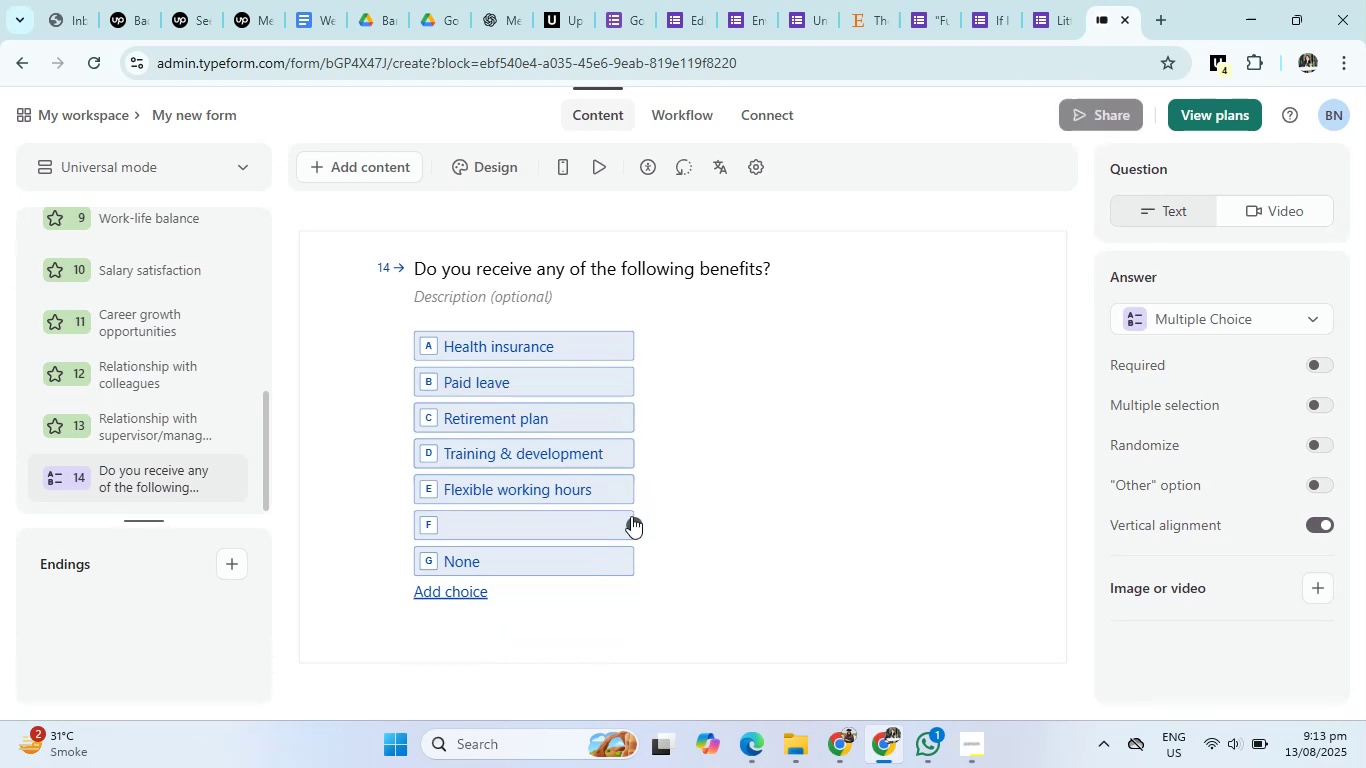 
left_click([633, 521])
 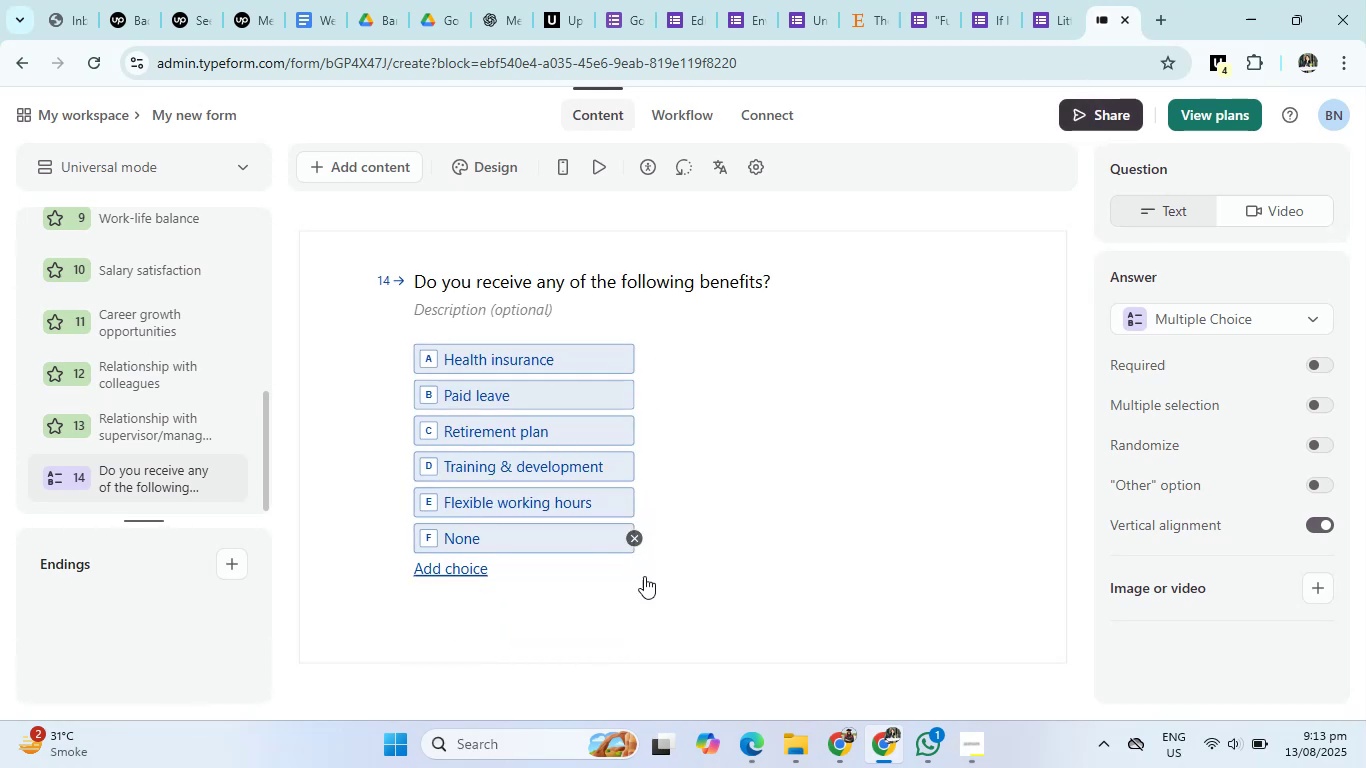 
left_click([654, 599])
 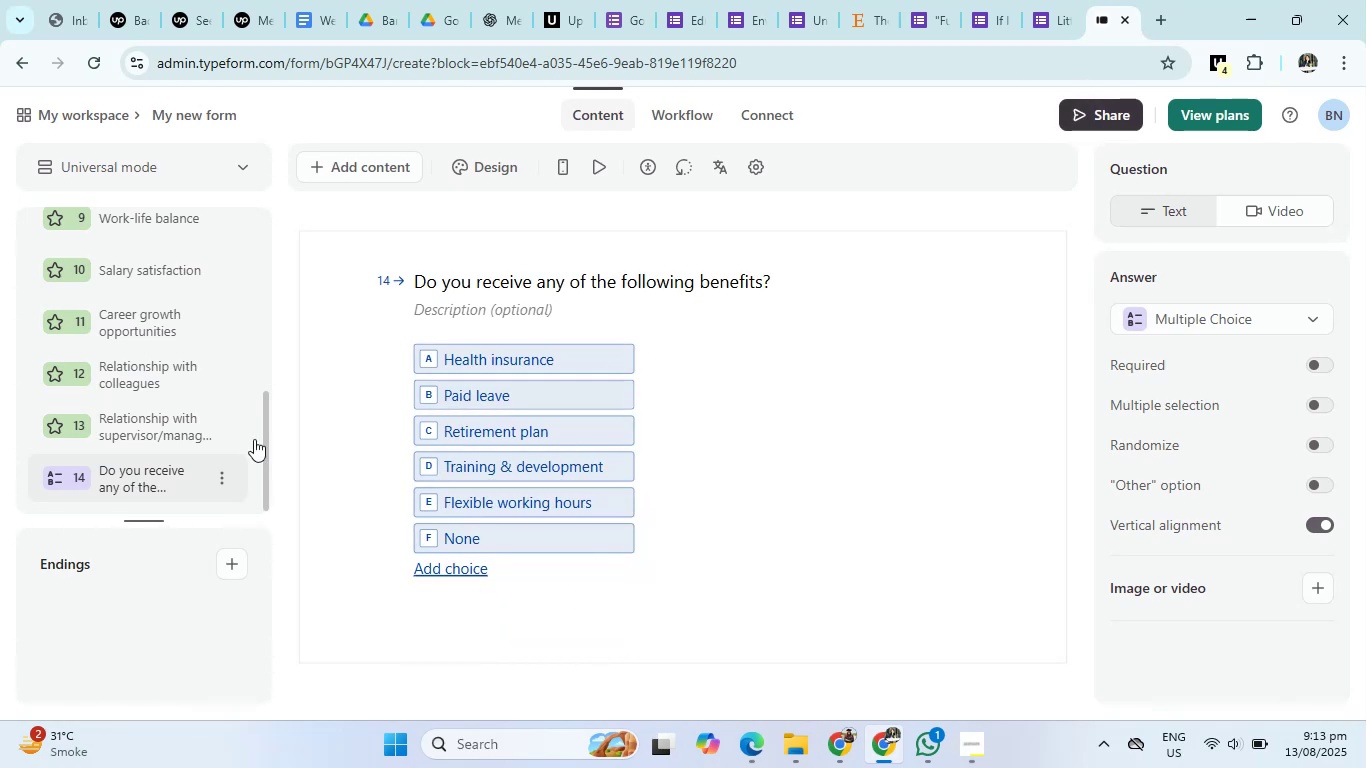 
left_click([516, 0])
 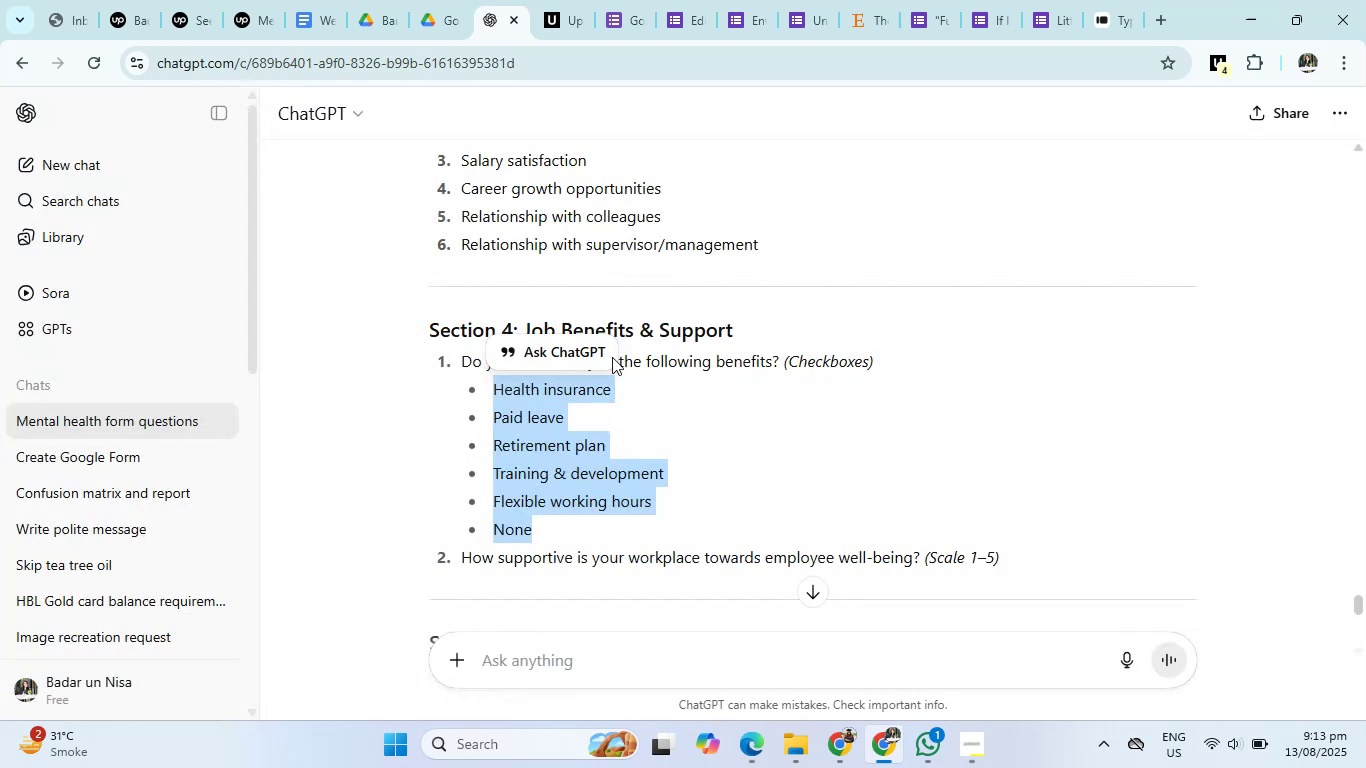 
scroll: coordinate [727, 522], scroll_direction: down, amount: 2.0
 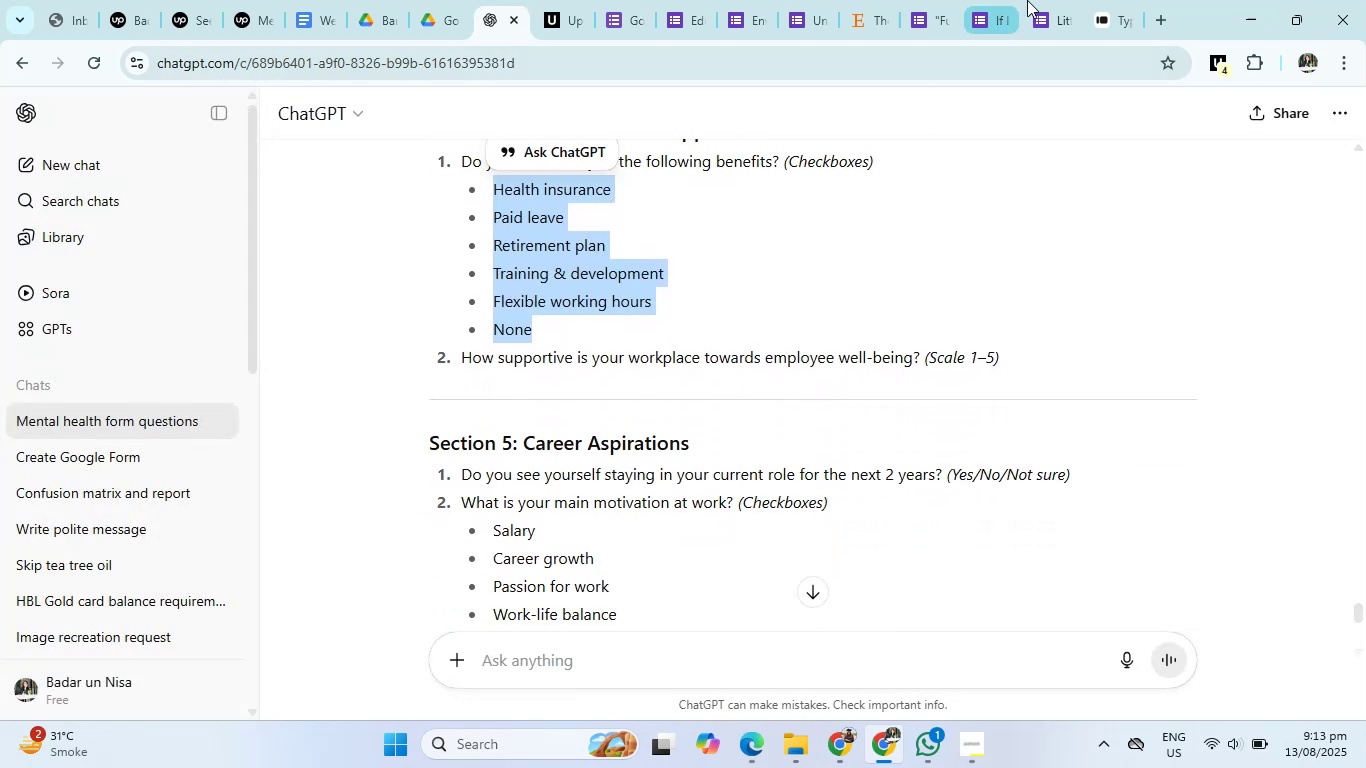 
left_click([1122, 0])
 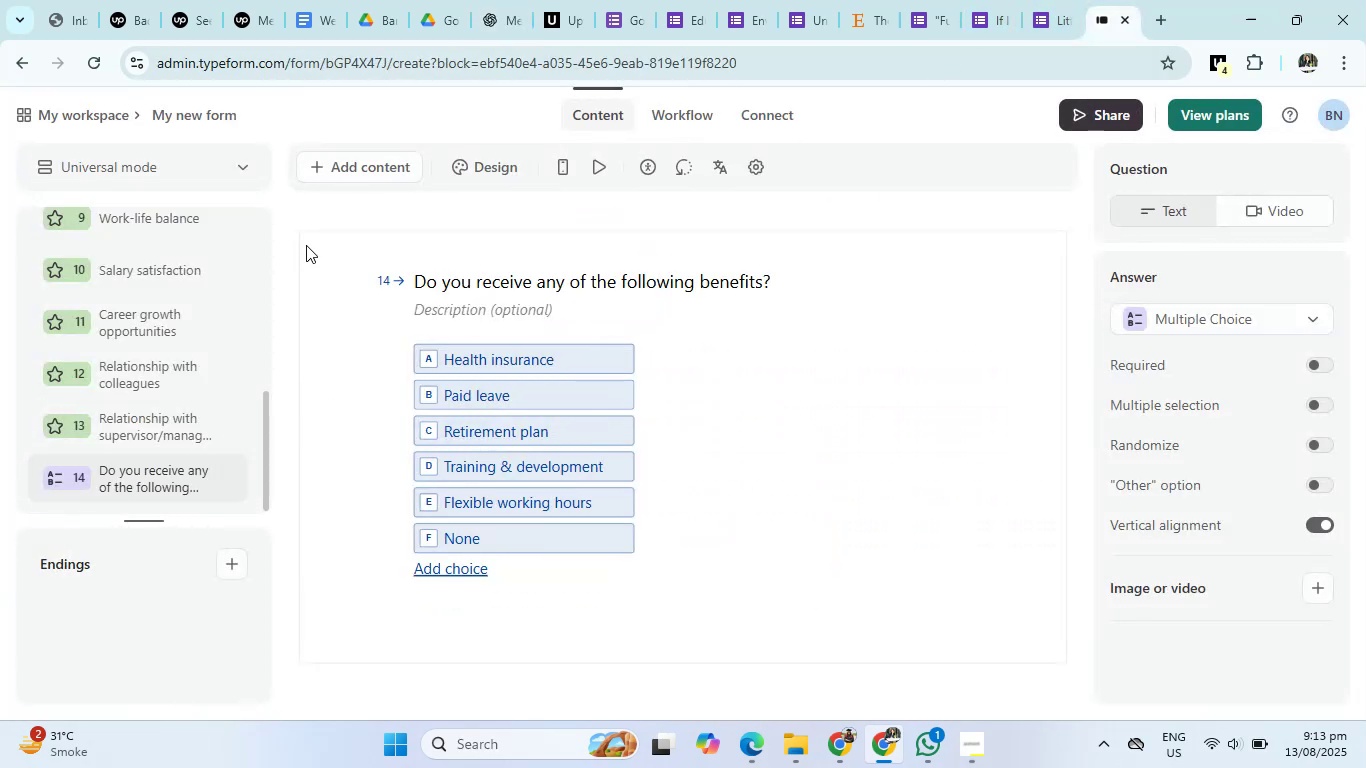 
left_click([347, 161])
 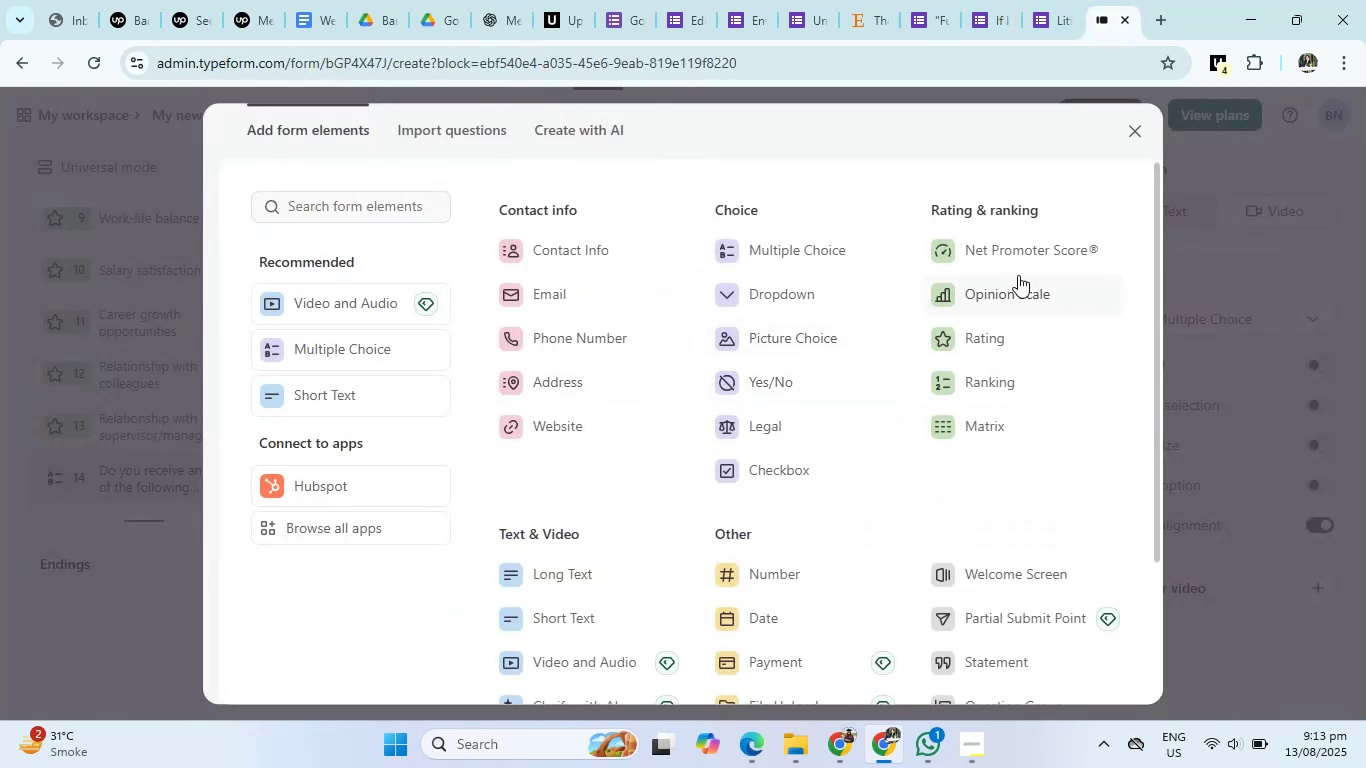 
left_click([1014, 291])
 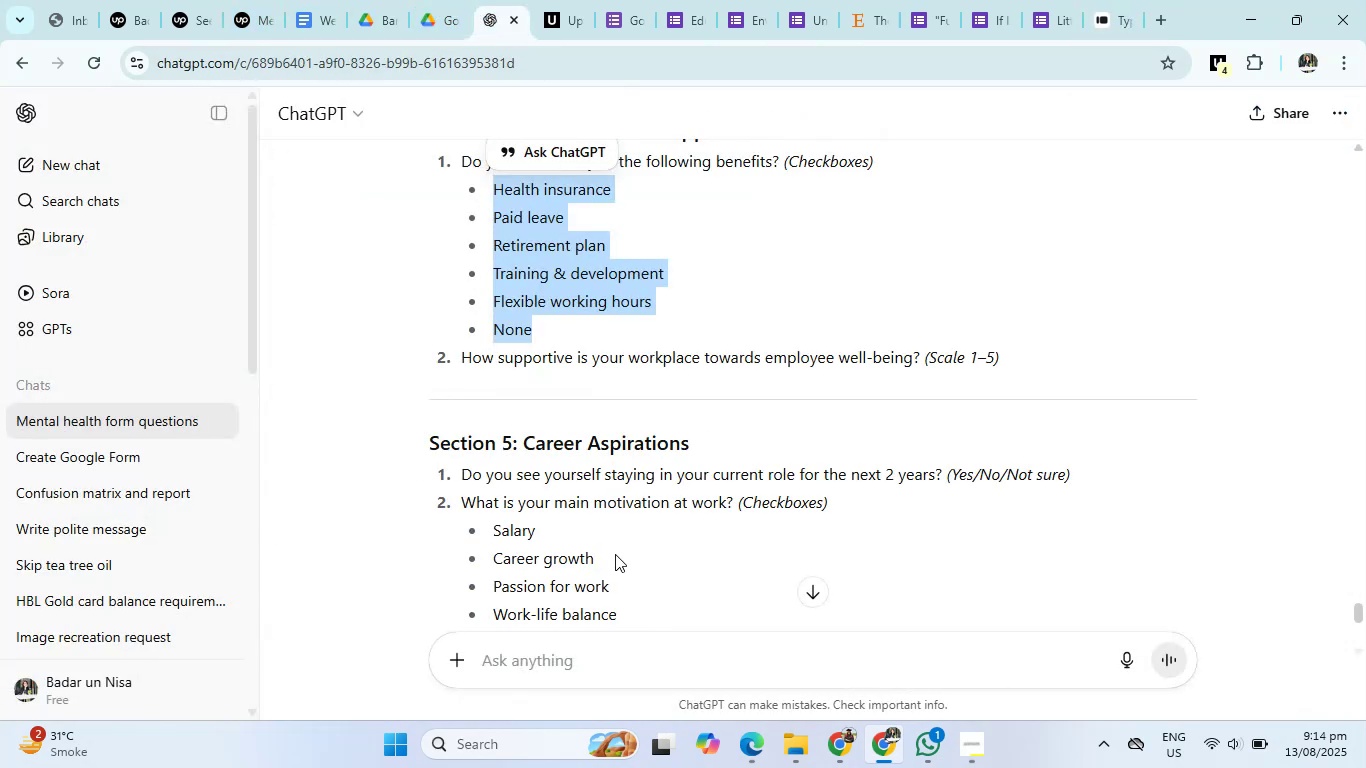 
wait(16.74)
 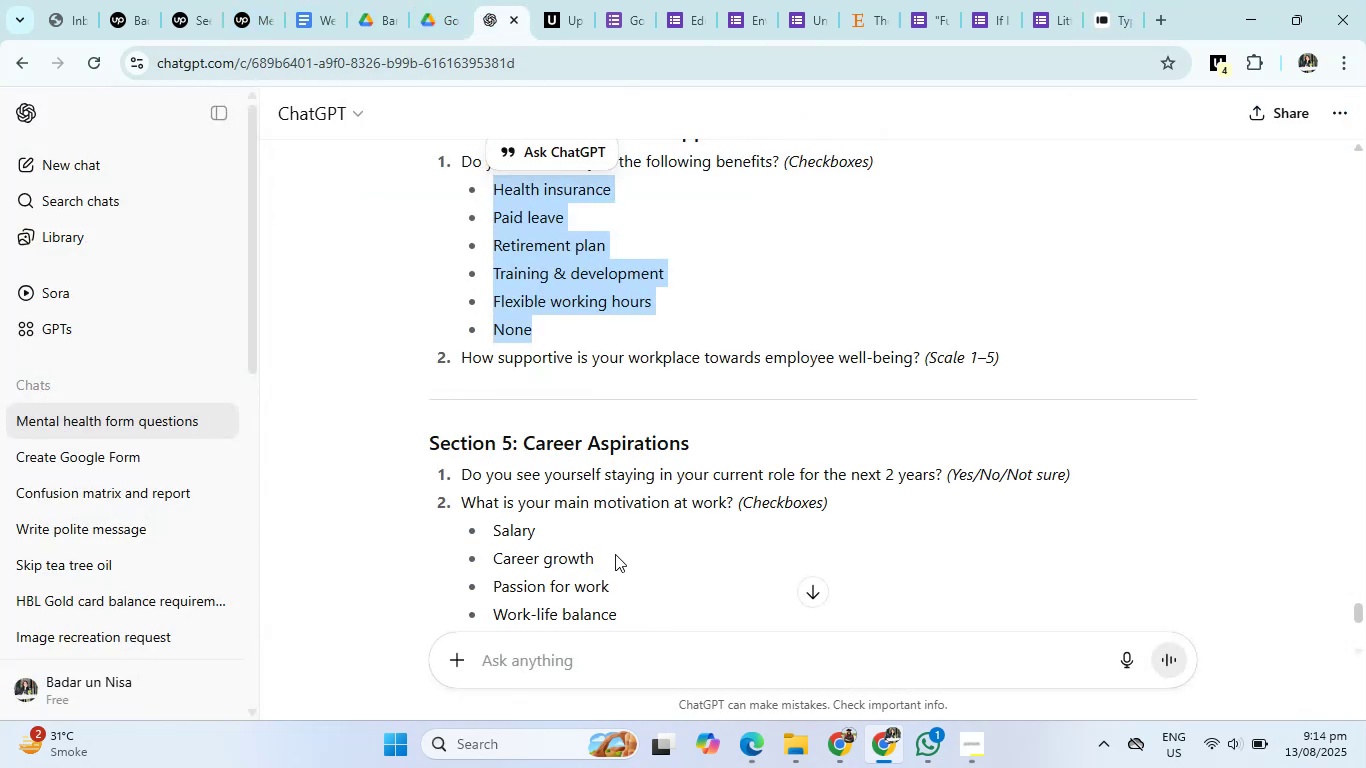 
left_click_drag(start_coordinate=[459, 360], to_coordinate=[918, 370])
 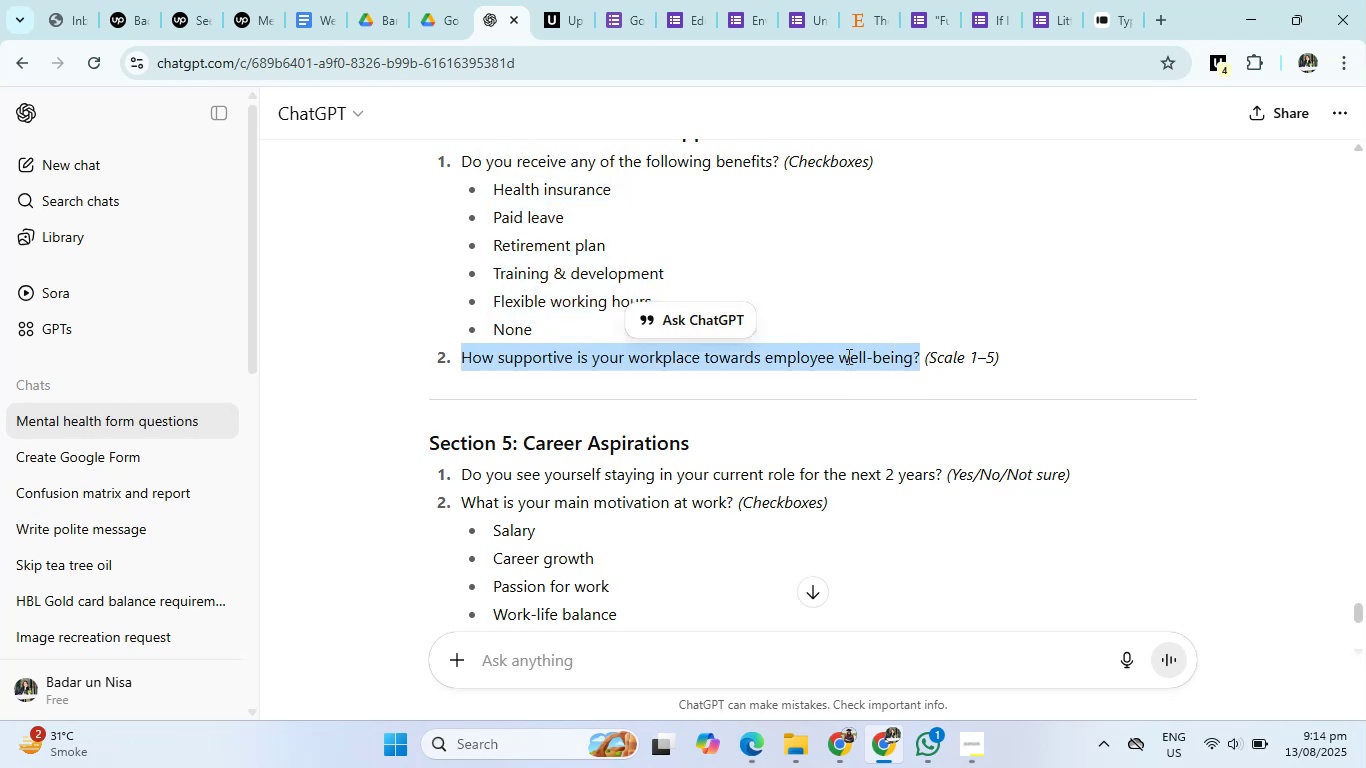 
right_click([847, 356])
 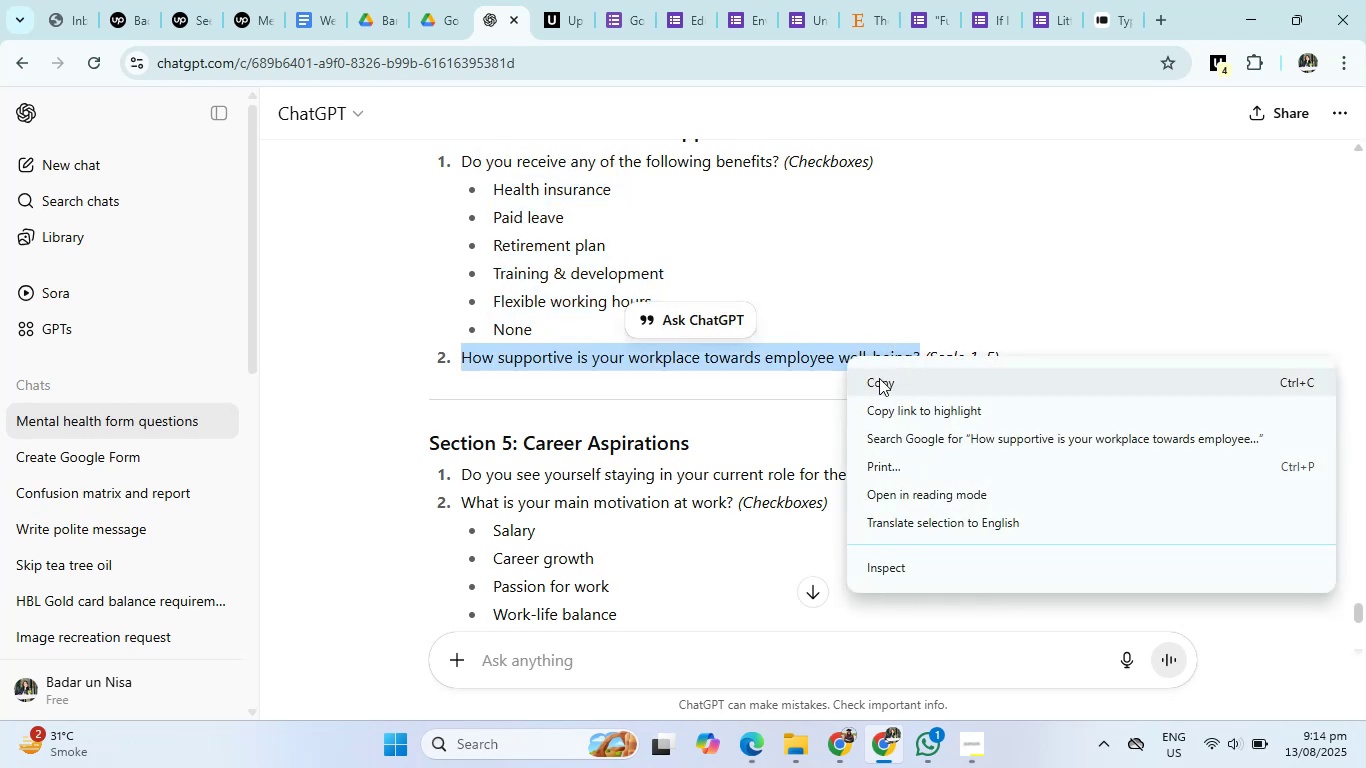 
left_click([890, 381])
 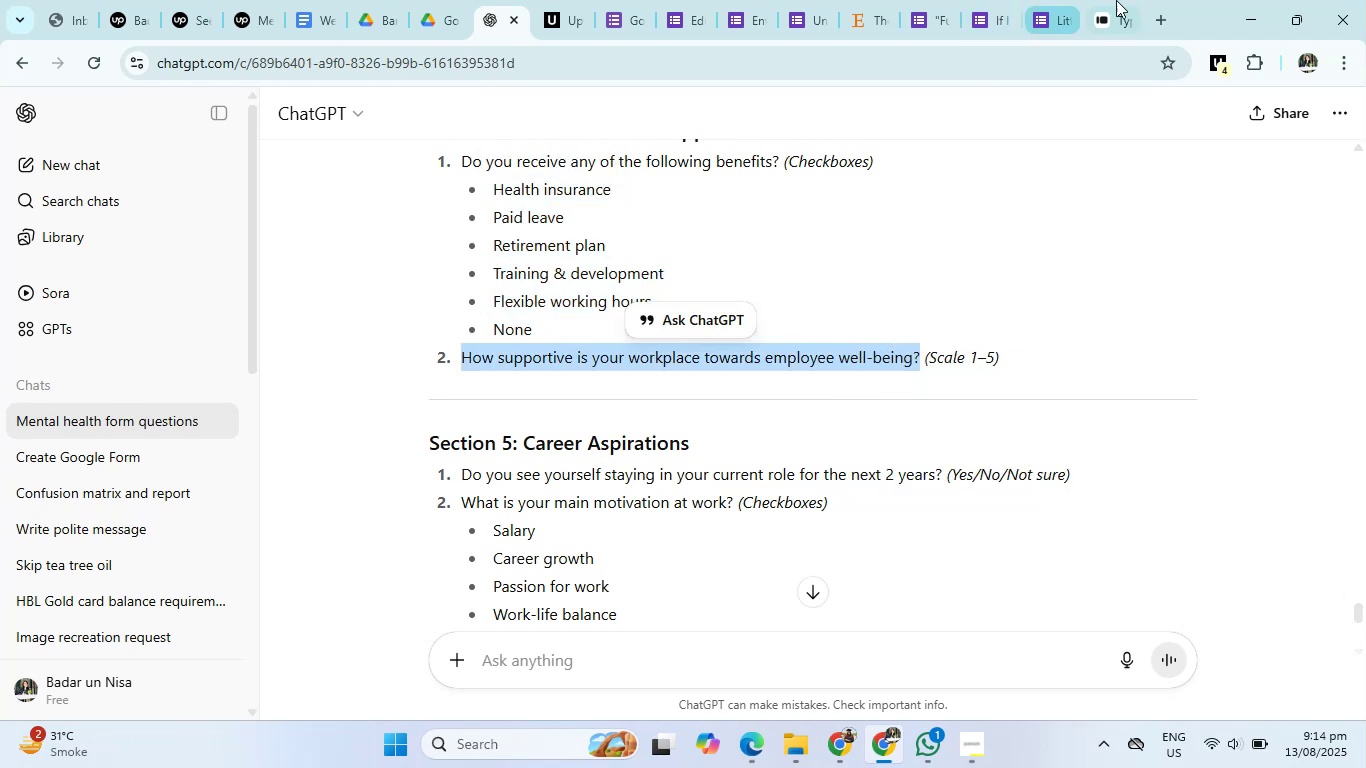 
left_click([1132, 0])
 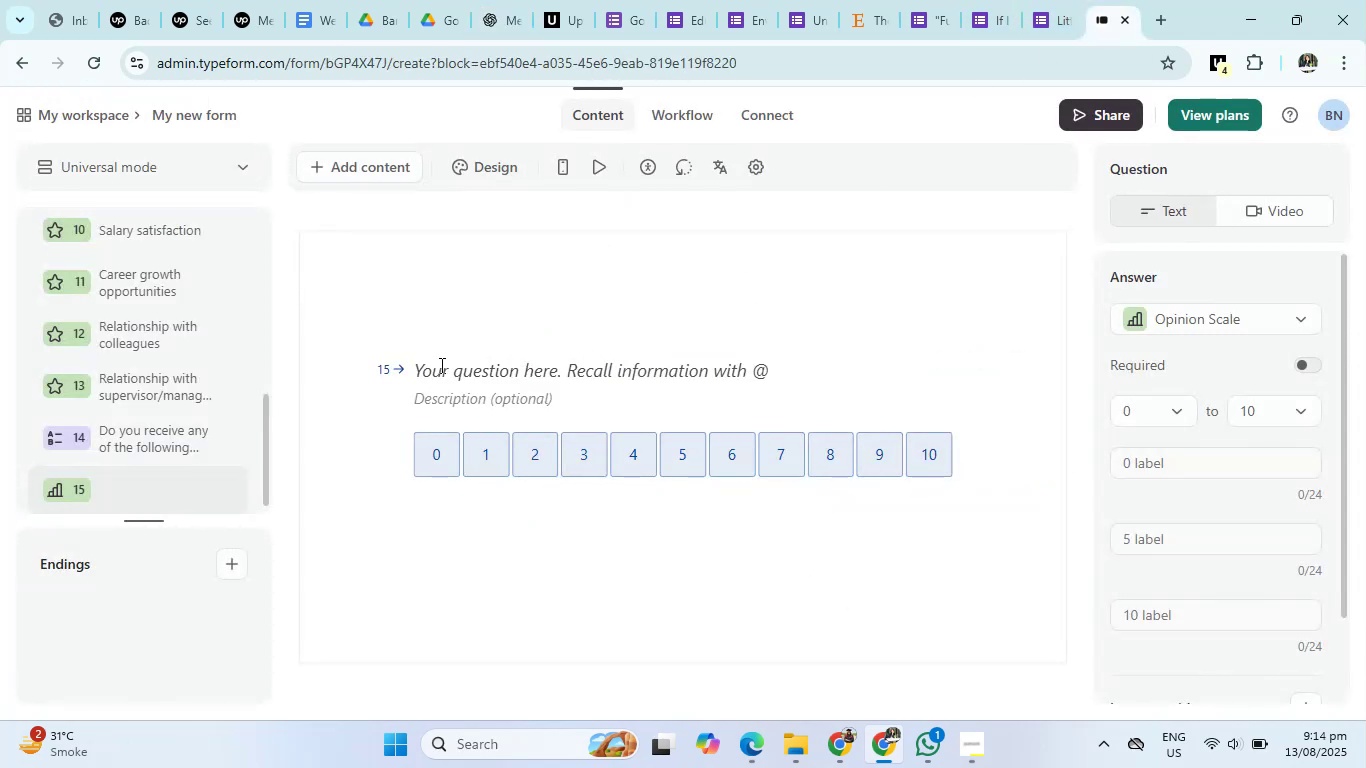 
left_click([439, 368])
 